 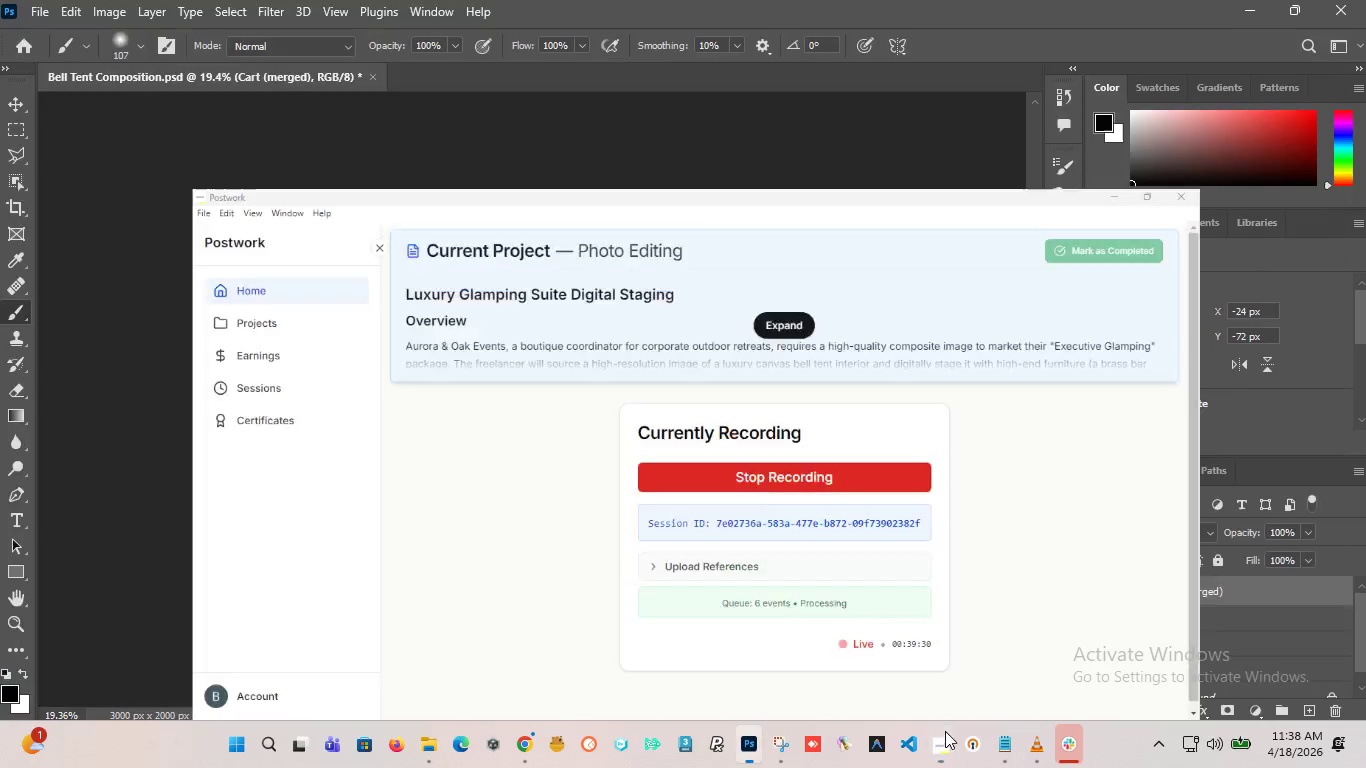 
scroll: coordinate [777, 342], scroll_direction: up, amount: 3.0
 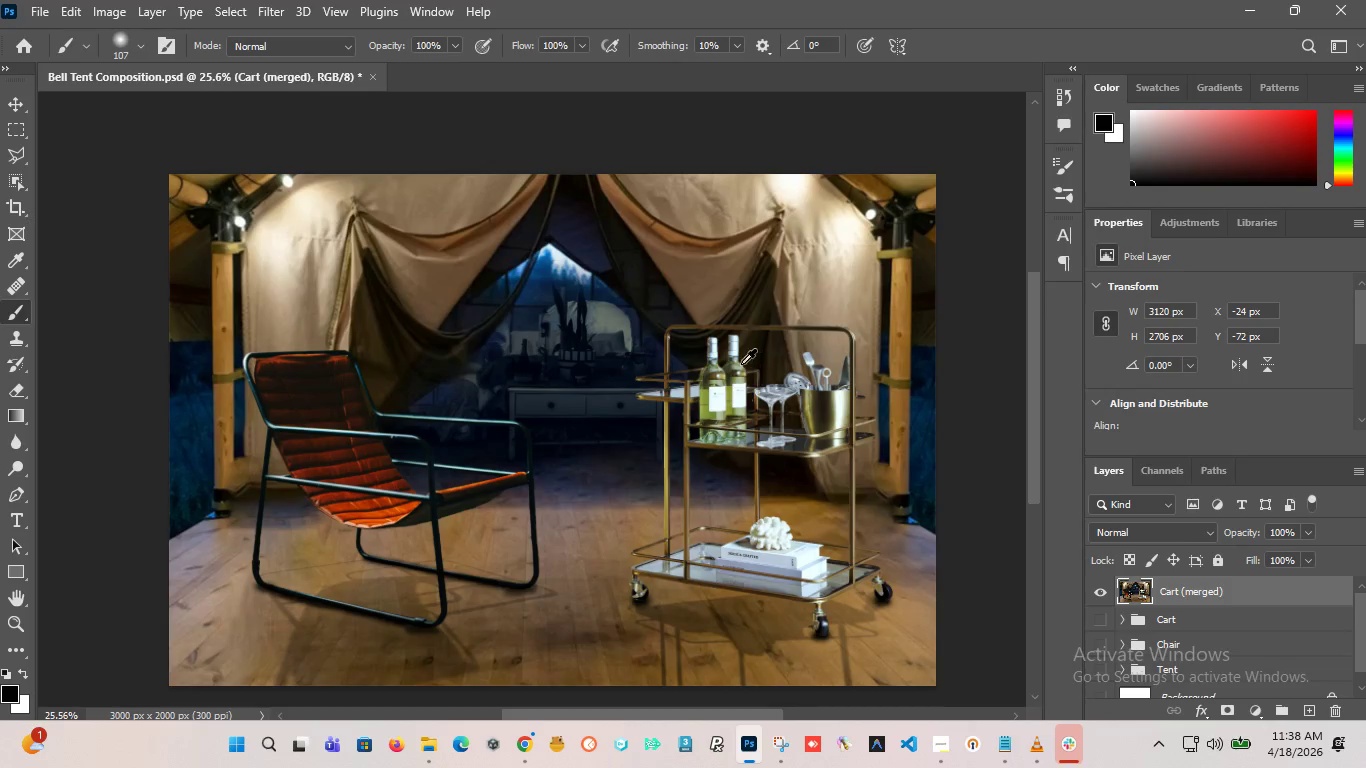 
scroll: coordinate [730, 365], scroll_direction: down, amount: 2.0
 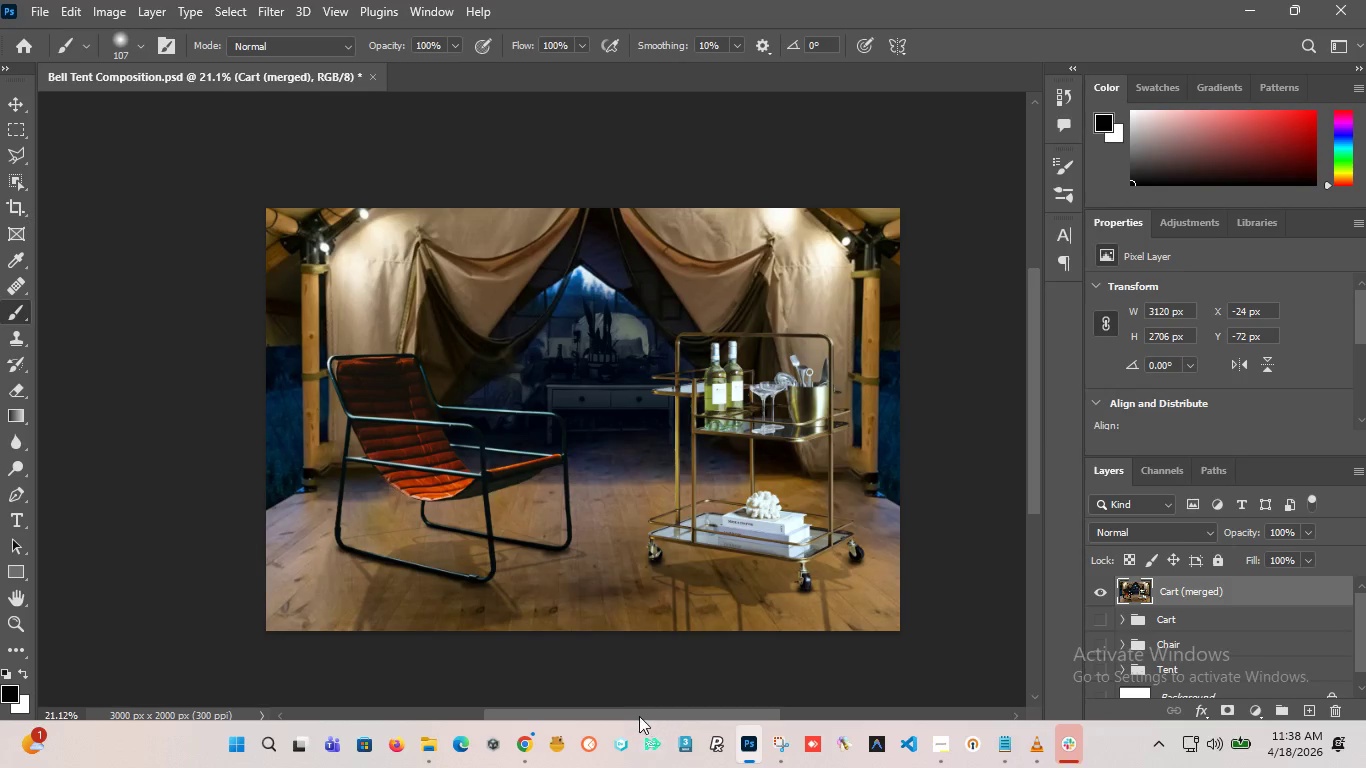 
left_click_drag(start_coordinate=[637, 715], to_coordinate=[655, 713])
 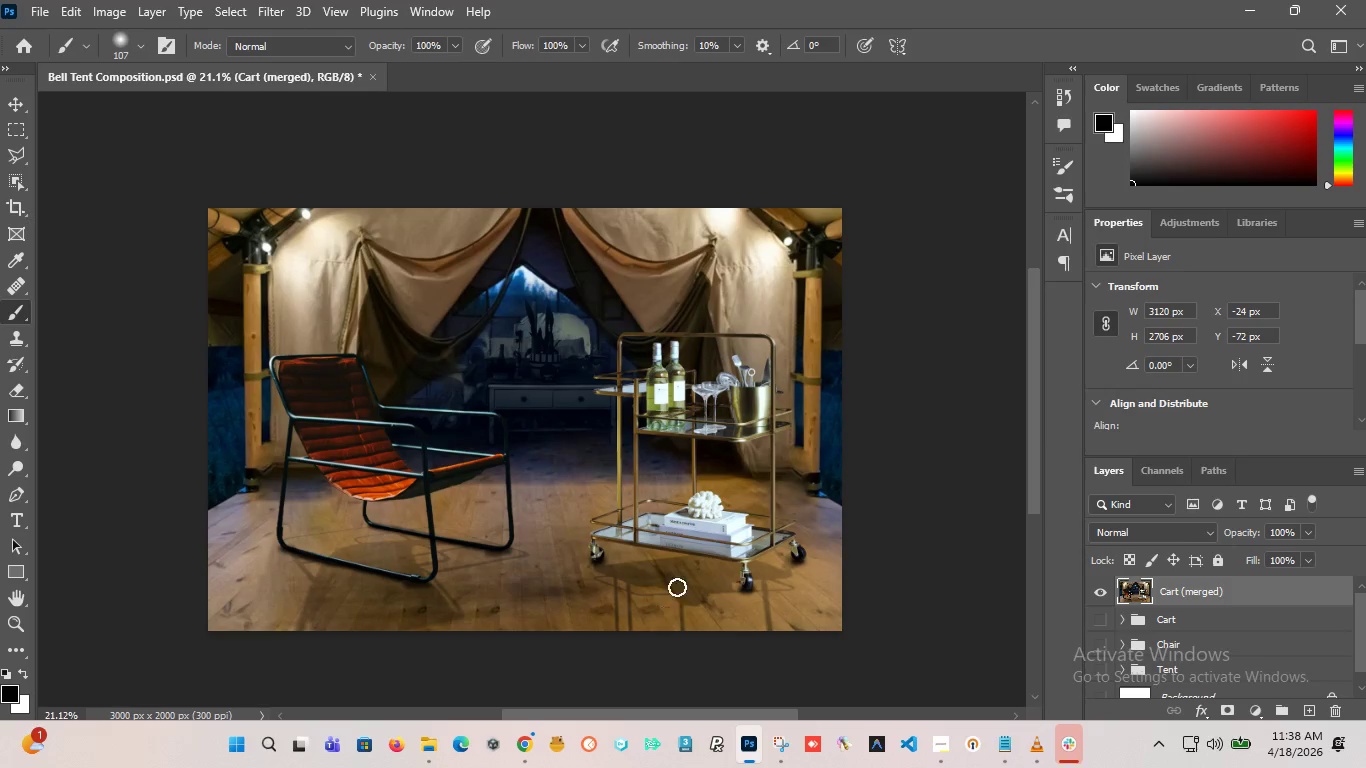 
hold_key(key=AltLeft, duration=2.86)
scroll: coordinate [683, 558], scroll_direction: up, amount: 2.0
 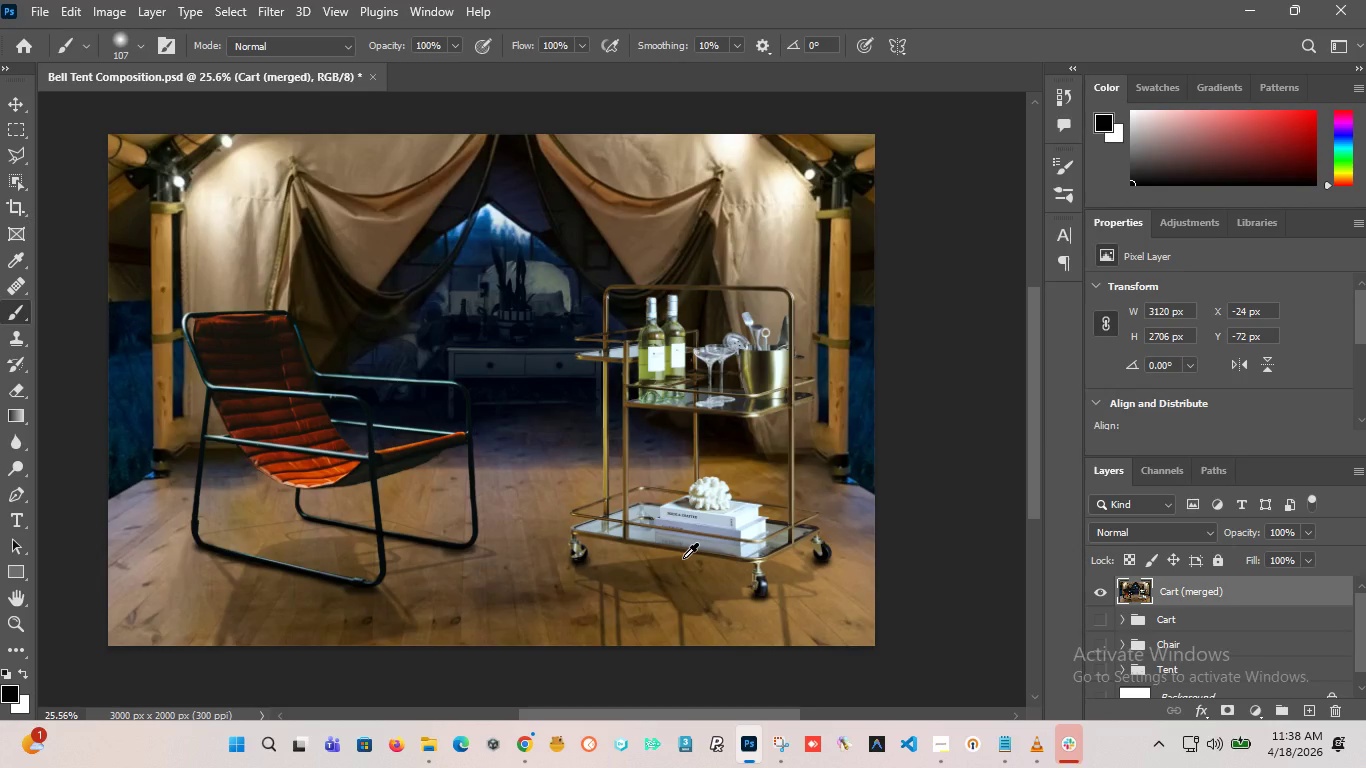 
scroll: coordinate [683, 558], scroll_direction: down, amount: 2.0
 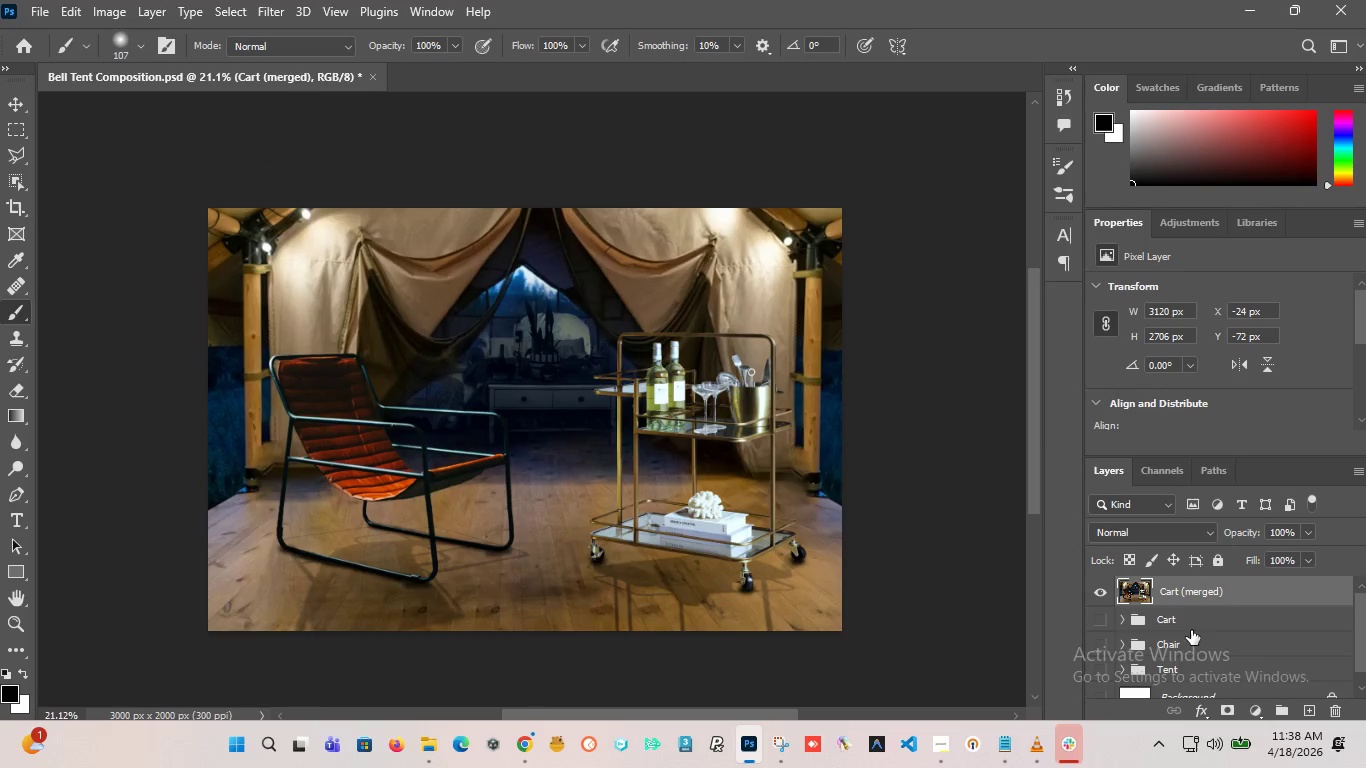 
hold_key(key=ShiftLeft, duration=0.61)
 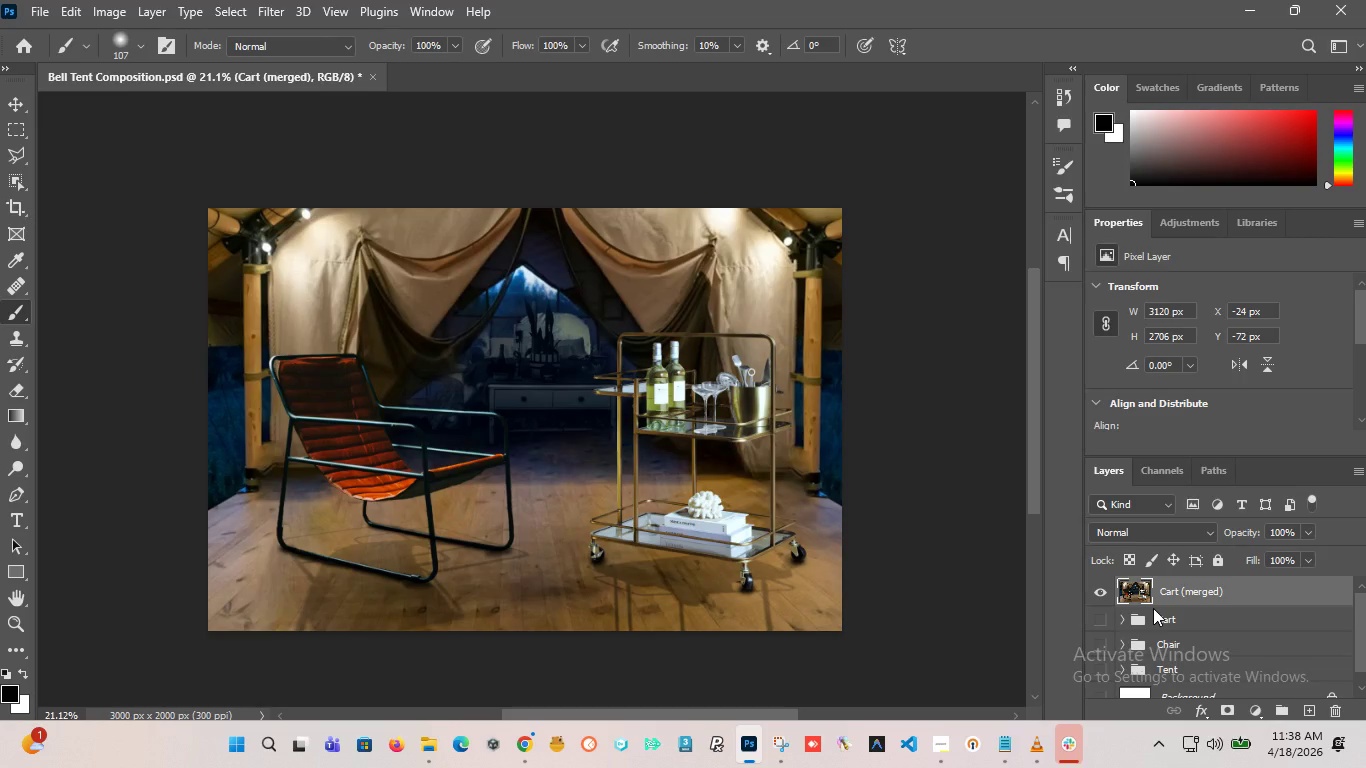 
hold_key(key=ControlLeft, duration=0.59)
 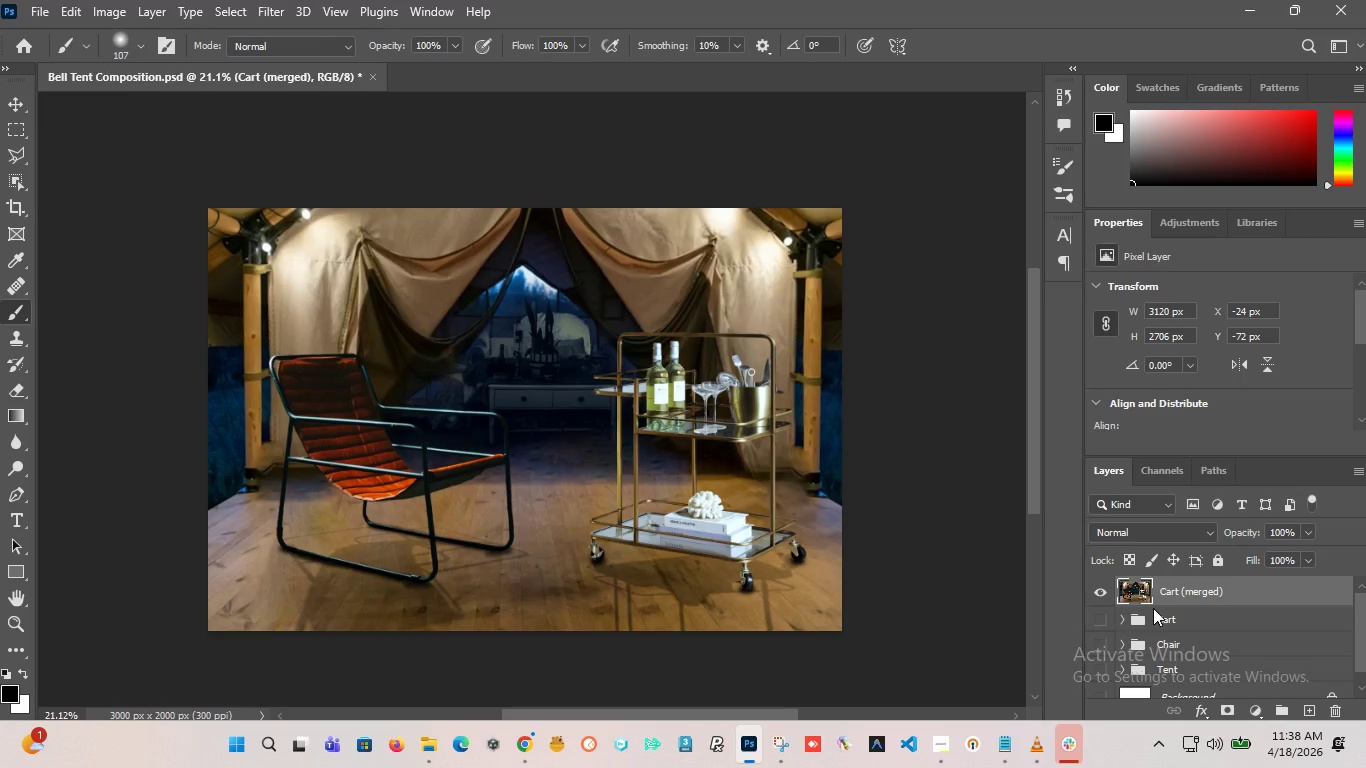 
hold_key(key=A, duration=20.8)
 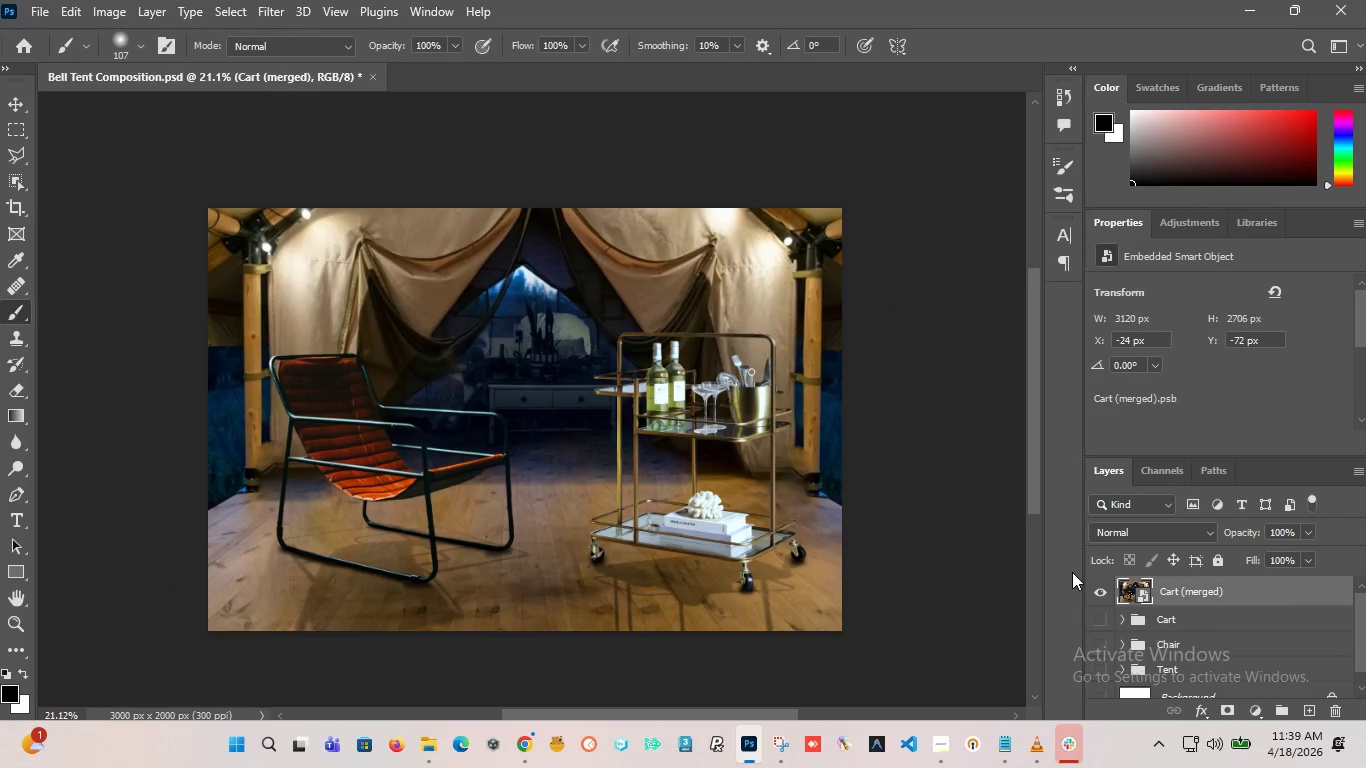 
left_click([1196, 654])
 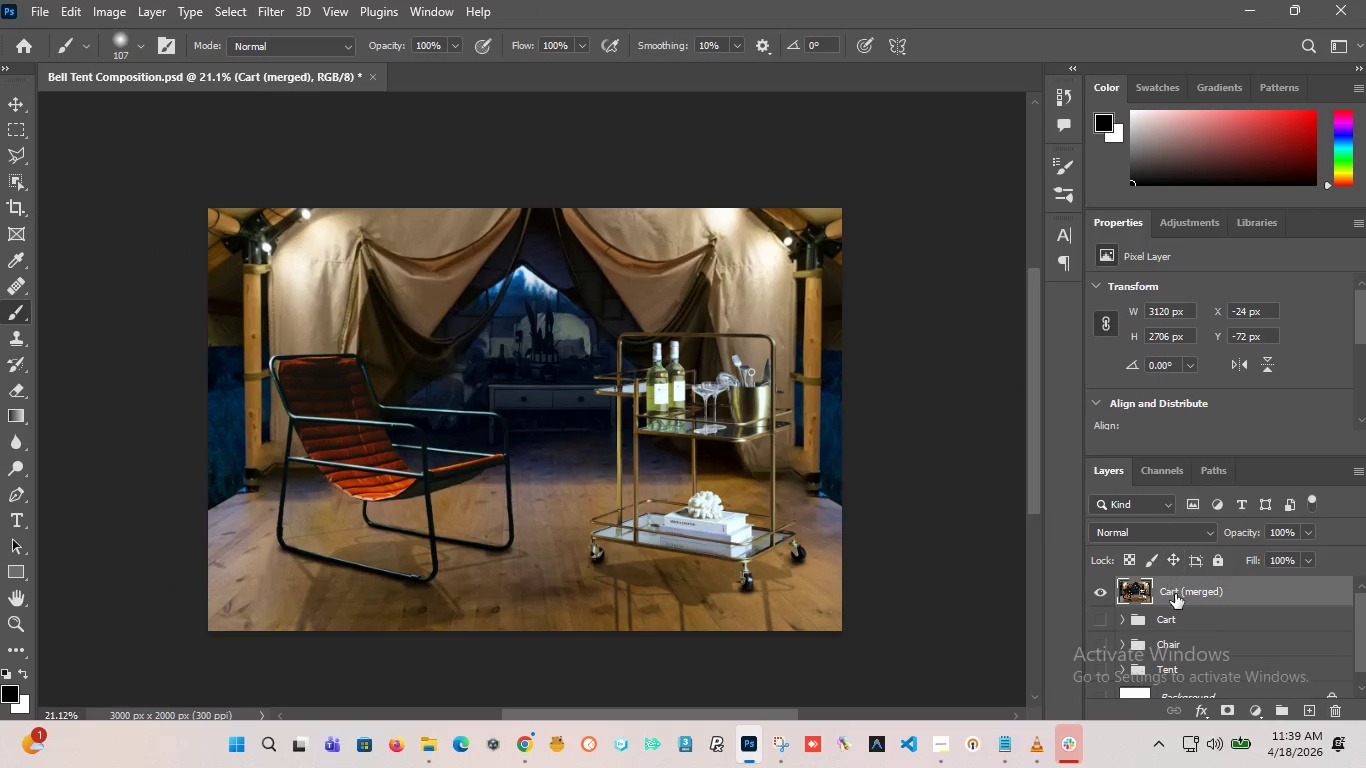 
right_click([1172, 597])
 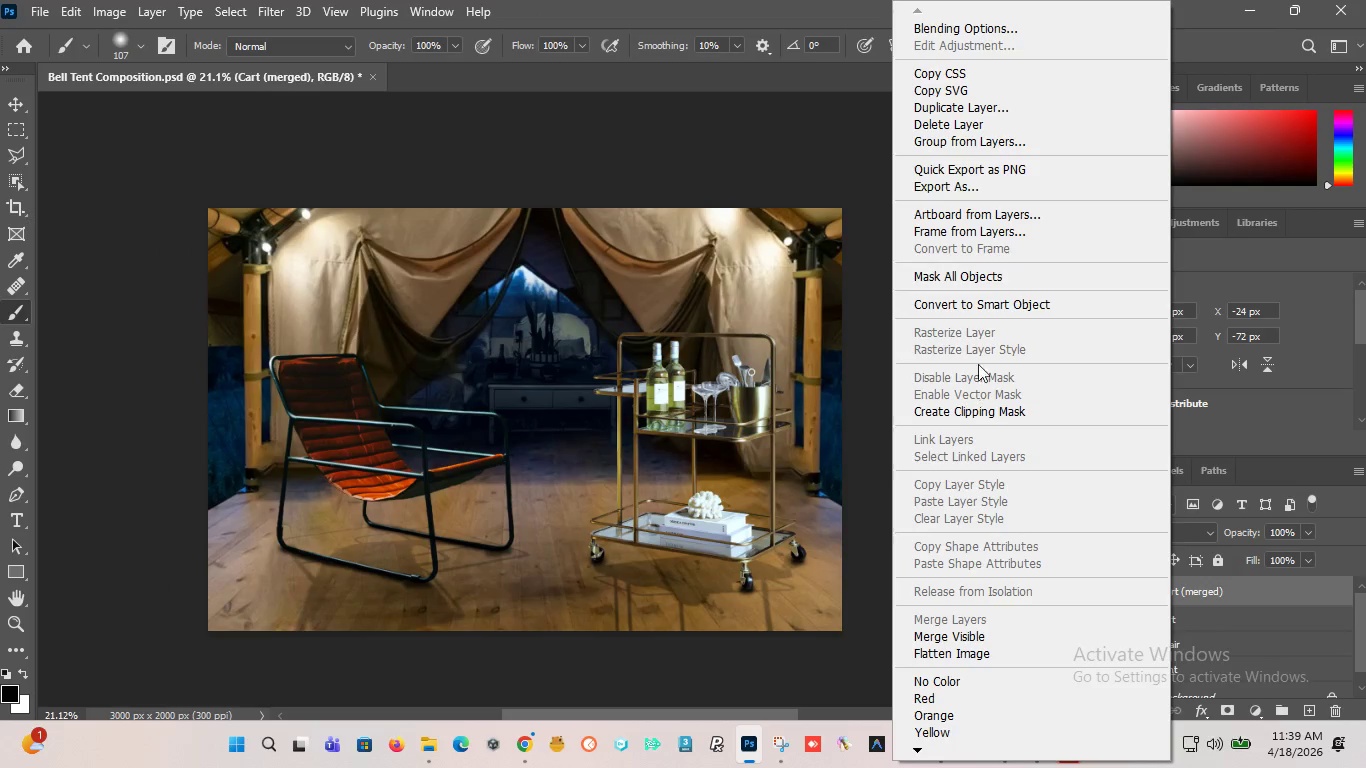 
left_click([978, 305])
 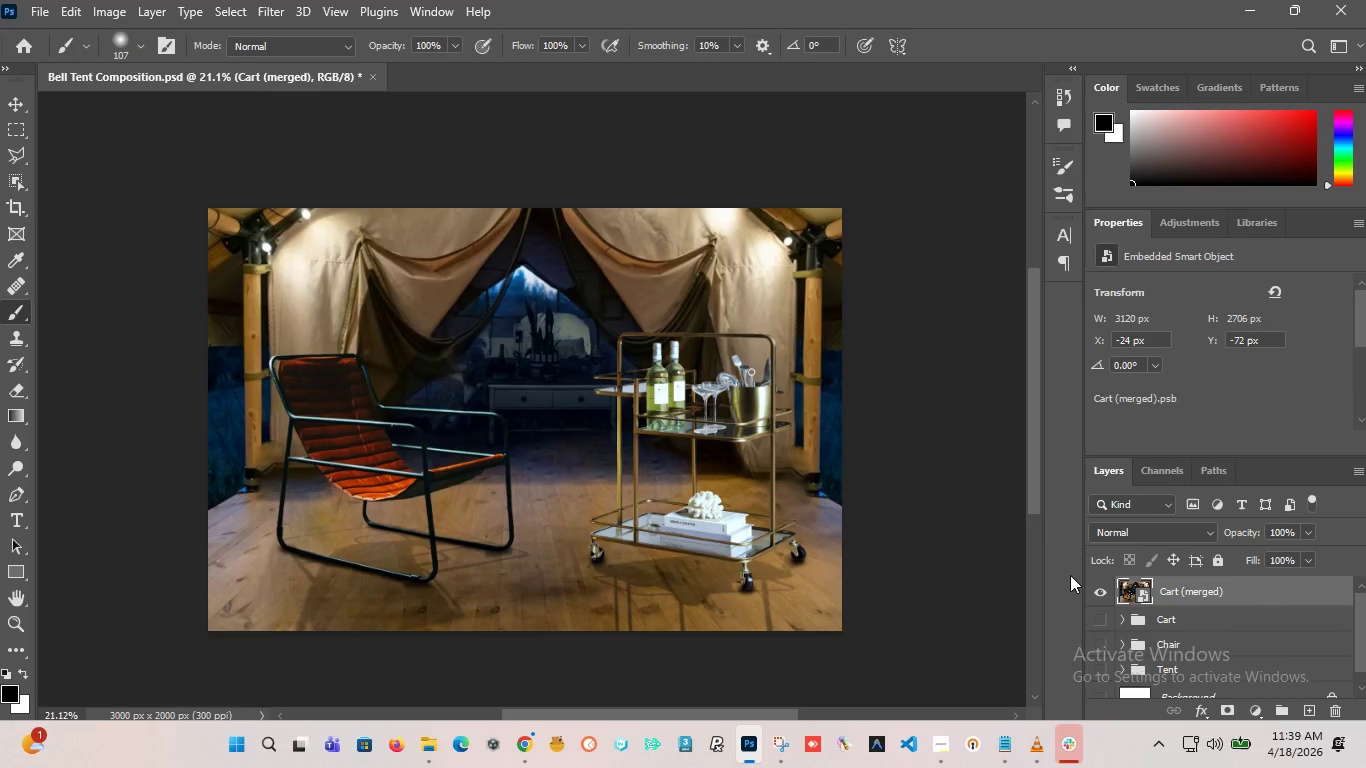 
hold_key(key=ControlLeft, duration=0.62)
 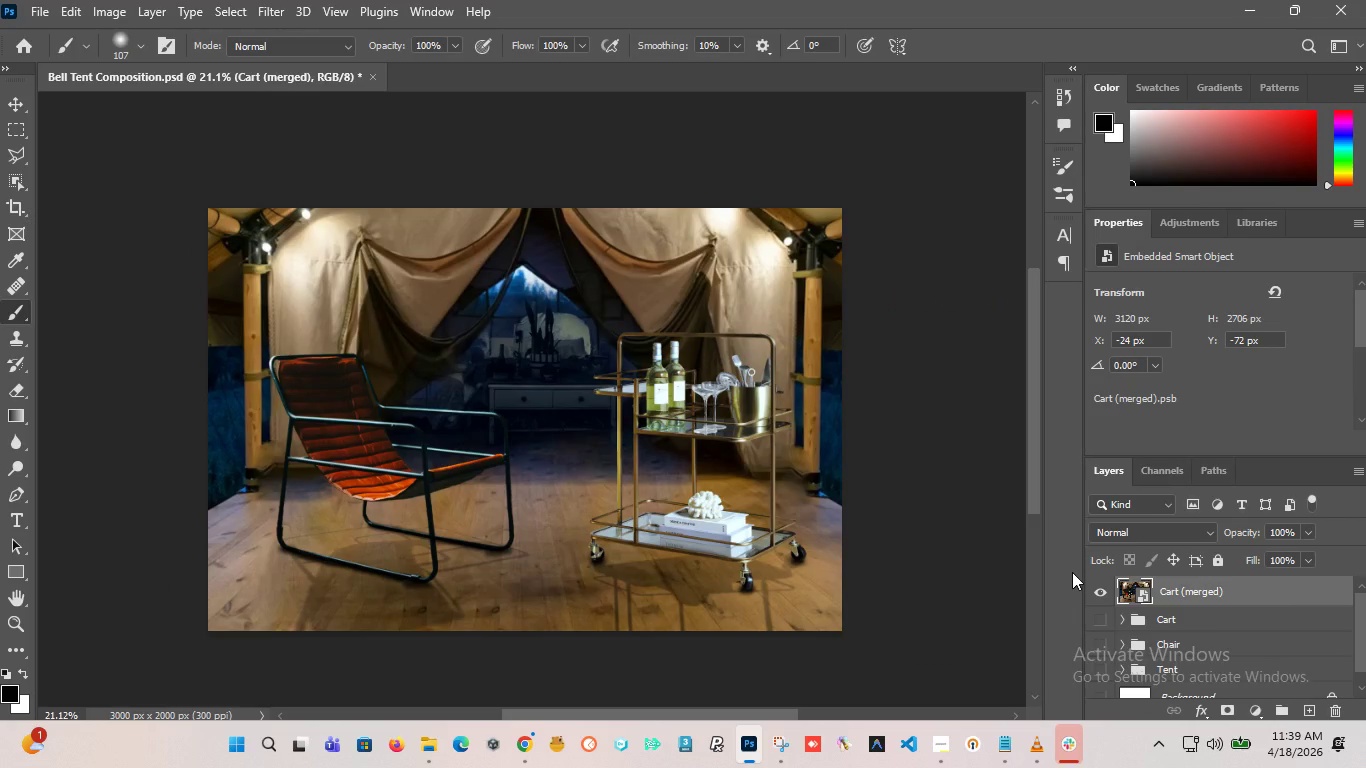 
hold_key(key=ShiftLeft, duration=0.56)
 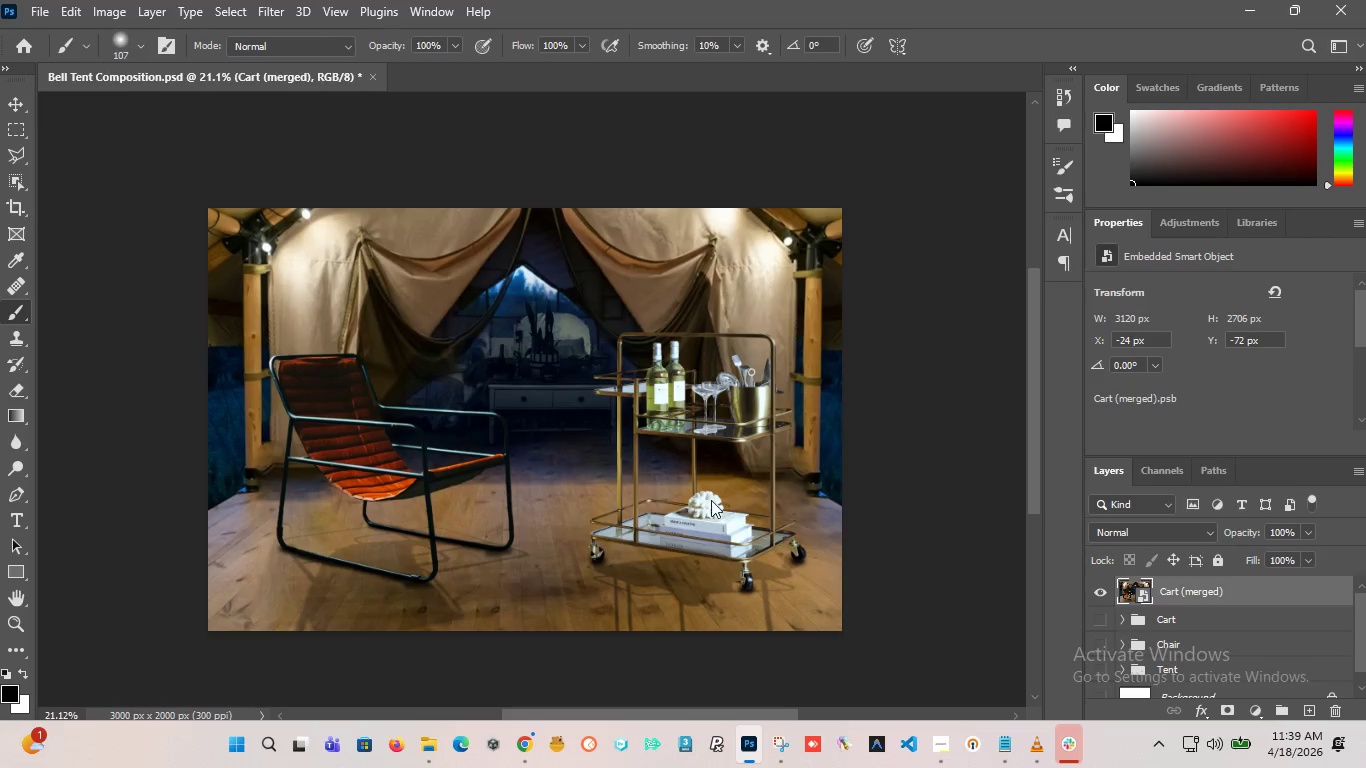 
wait(8.44)
 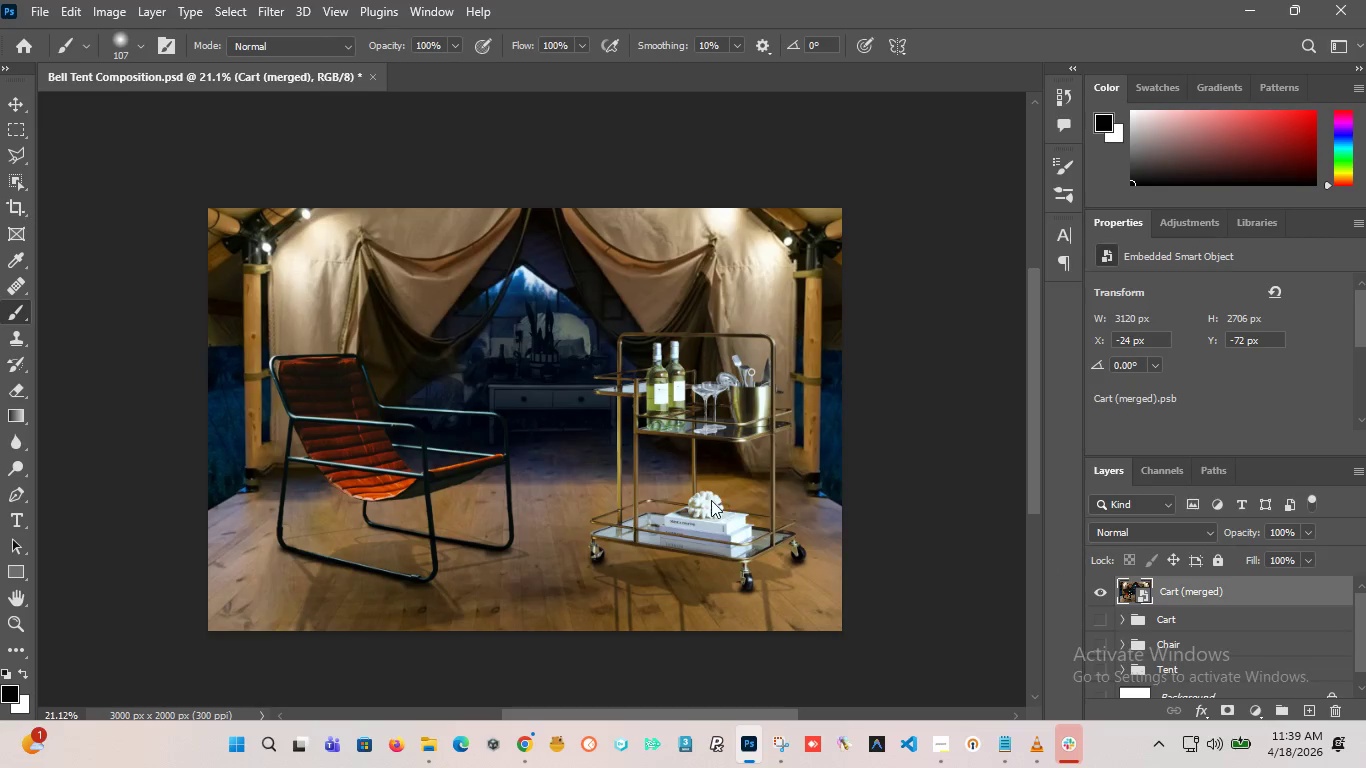 
left_click([616, 328])
 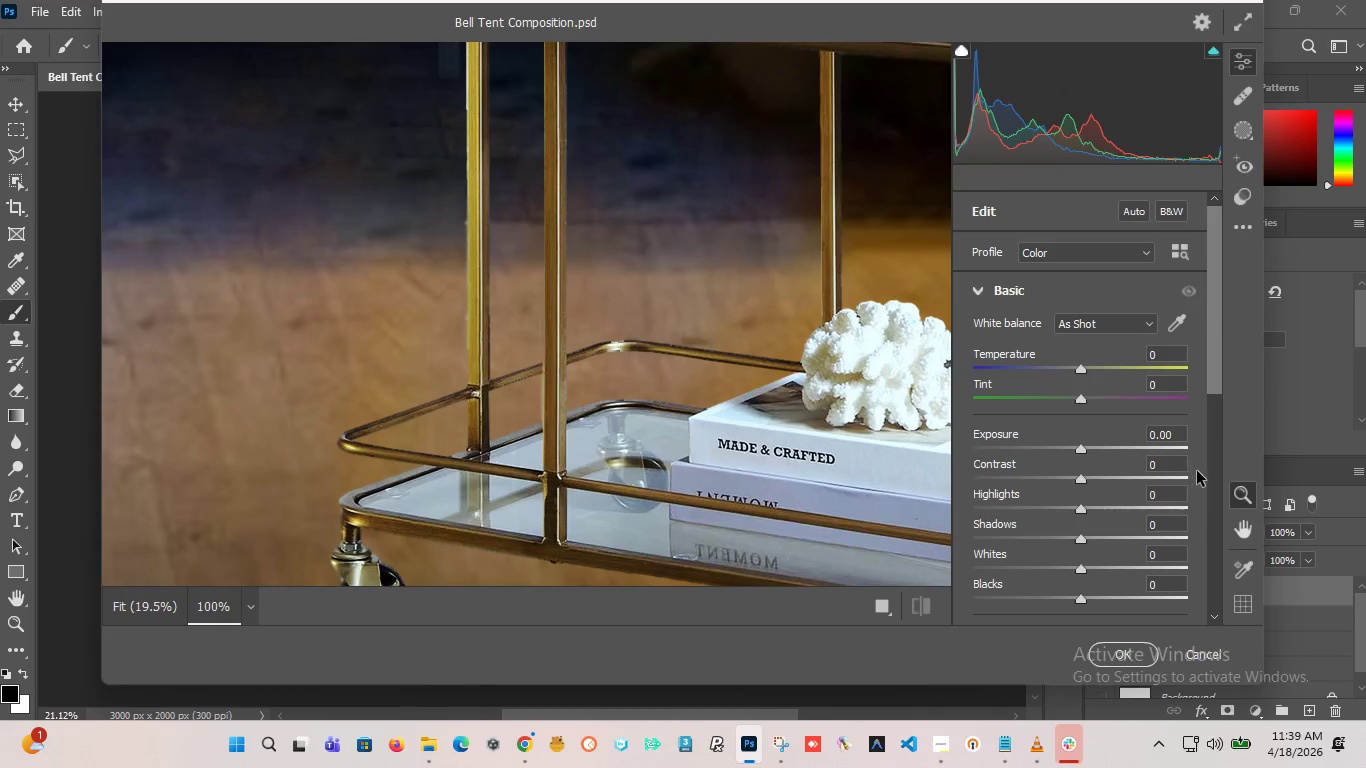 
left_click_drag(start_coordinate=[1216, 368], to_coordinate=[1208, 423])
 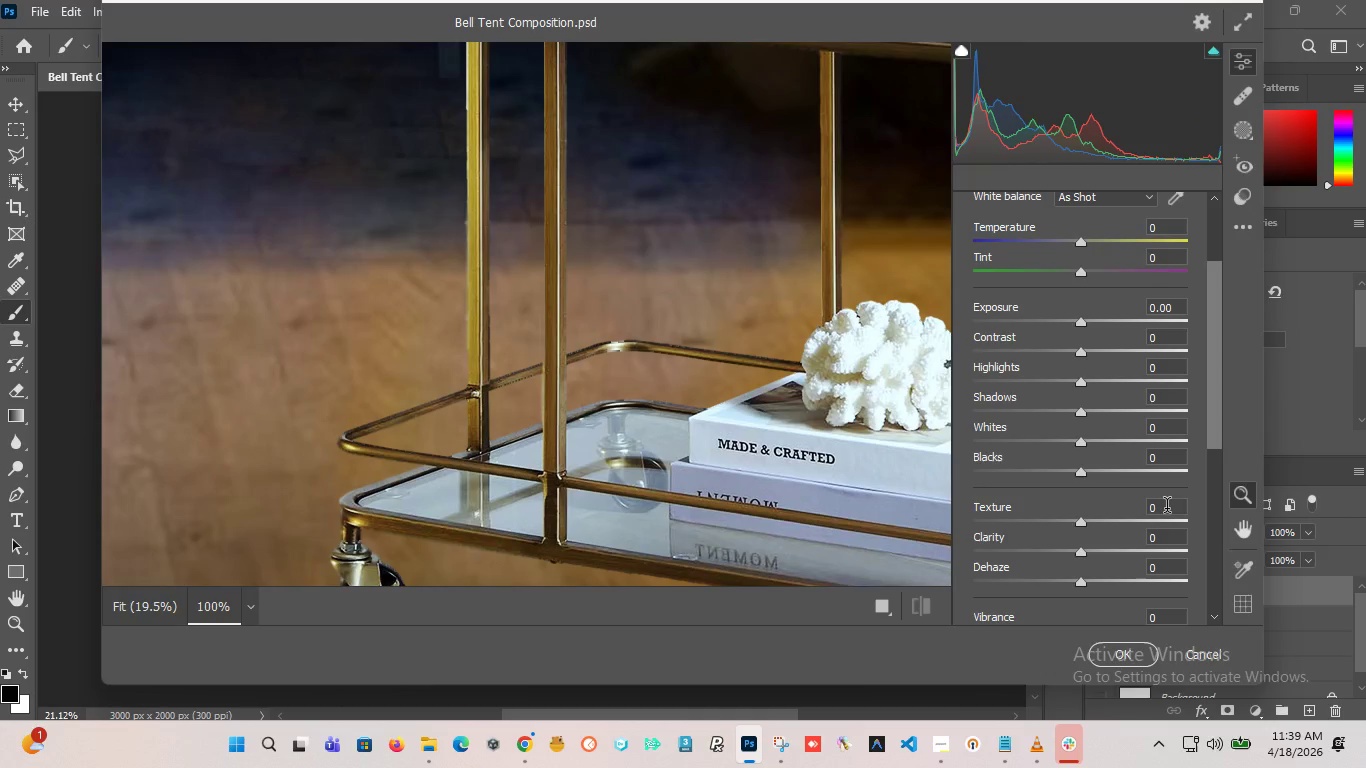 
left_click_drag(start_coordinate=[1167, 507], to_coordinate=[1082, 504])
 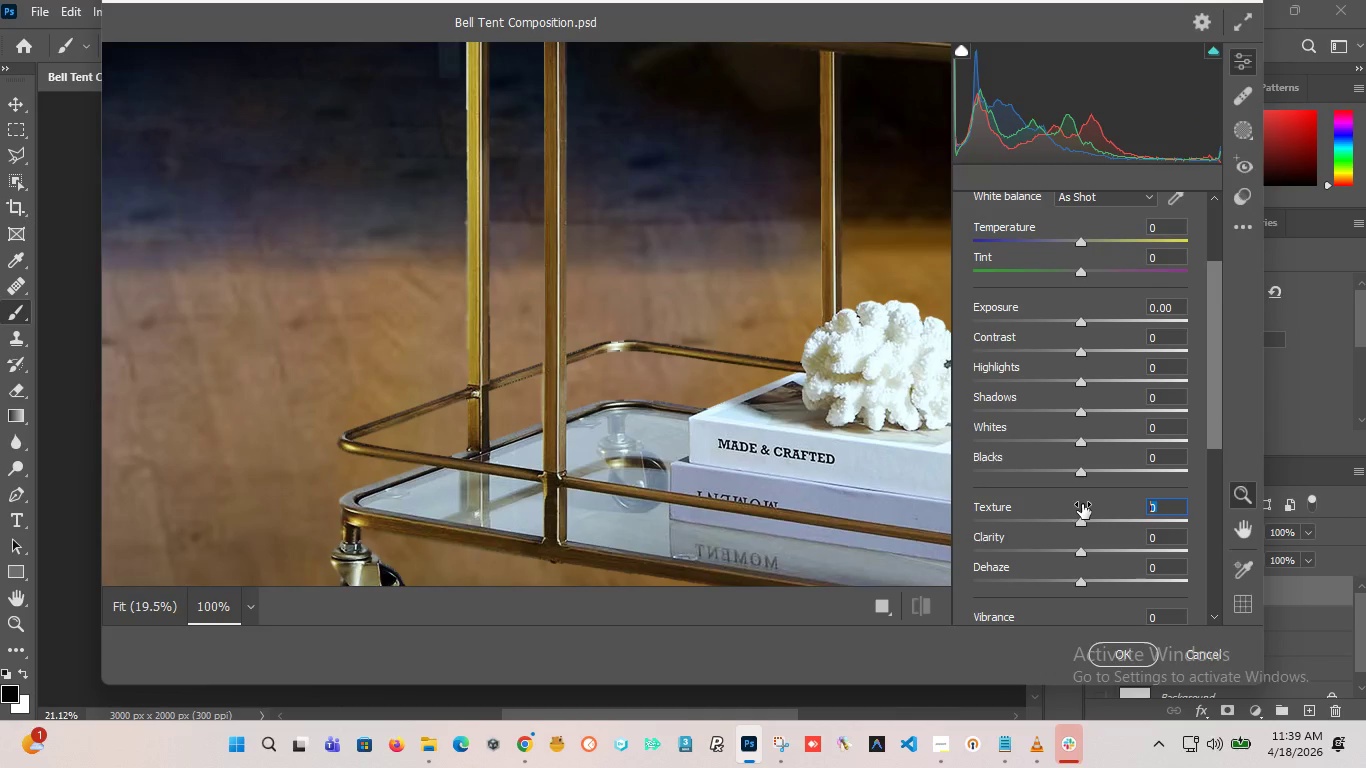 
type(15)
 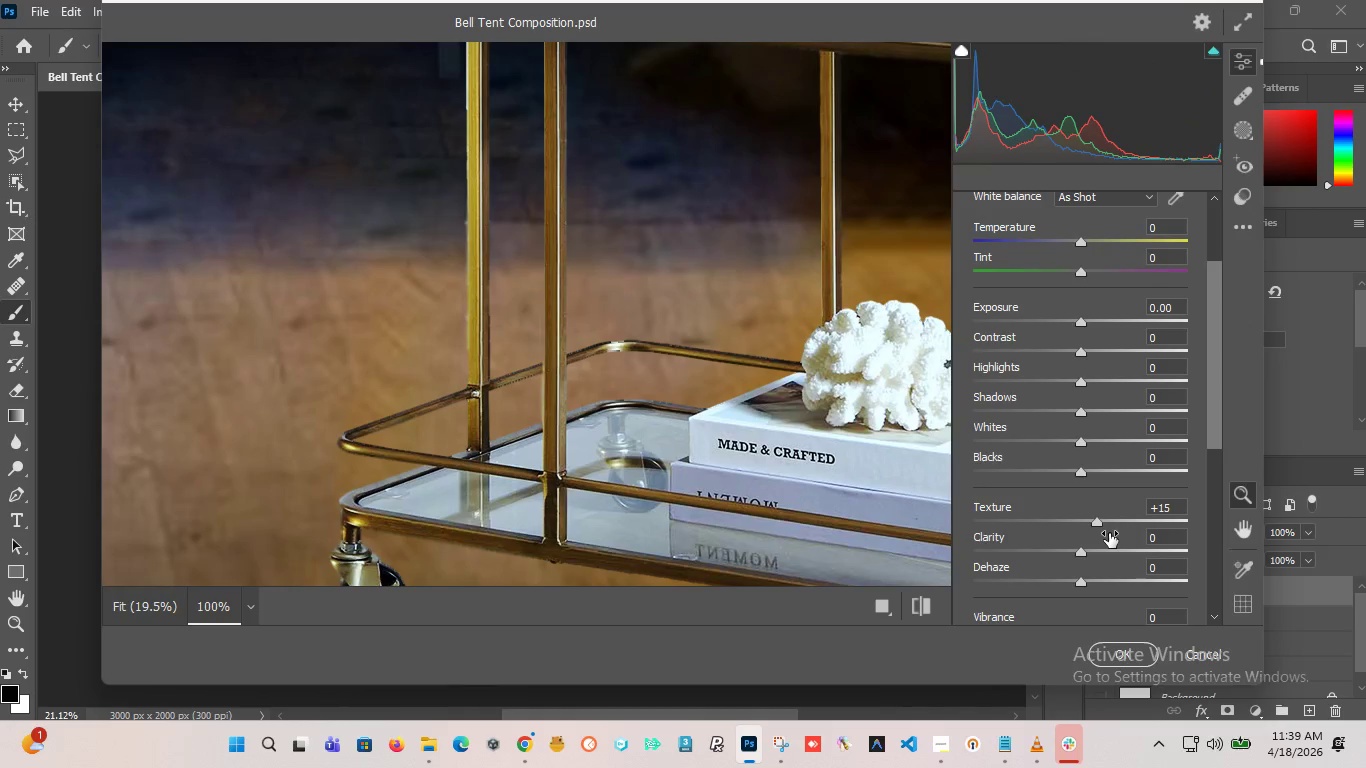 
left_click_drag(start_coordinate=[1095, 524], to_coordinate=[1068, 529])
 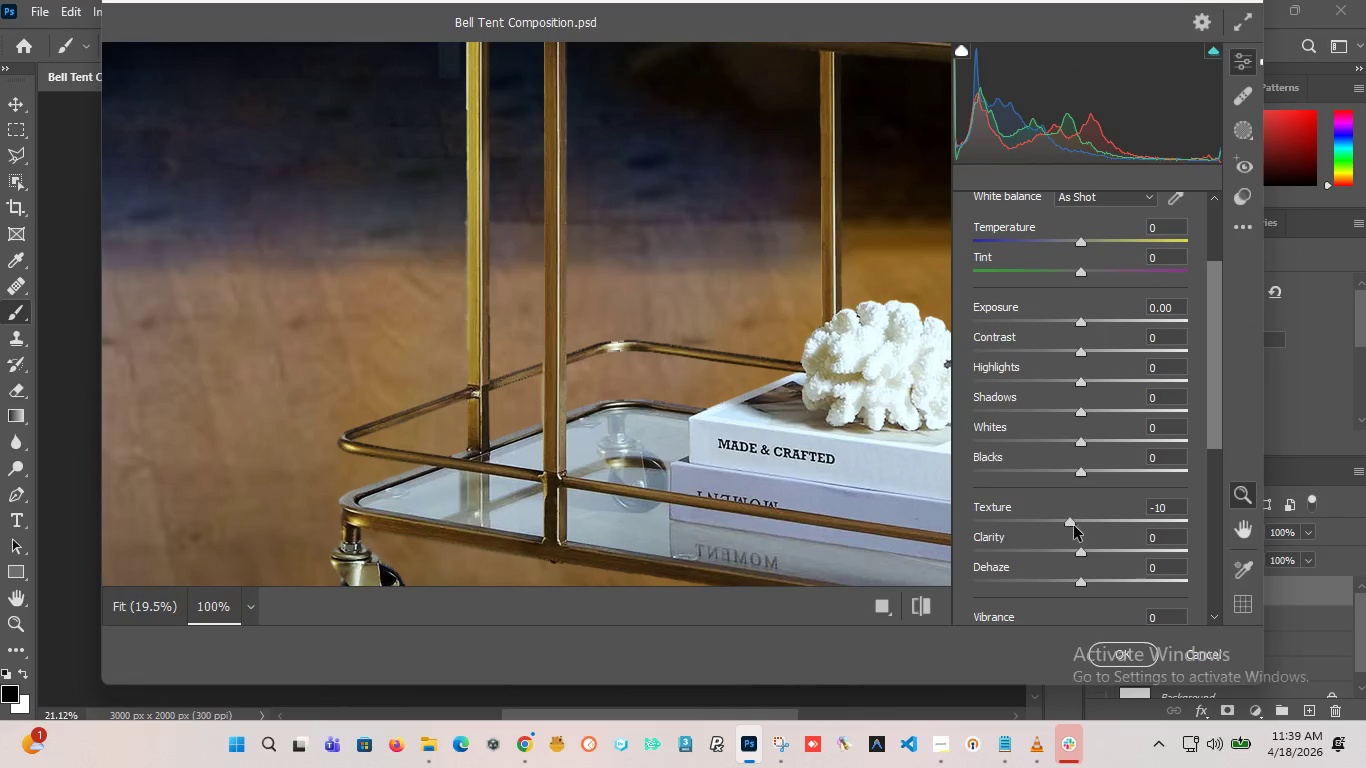 
left_click_drag(start_coordinate=[1074, 526], to_coordinate=[842, 523])
 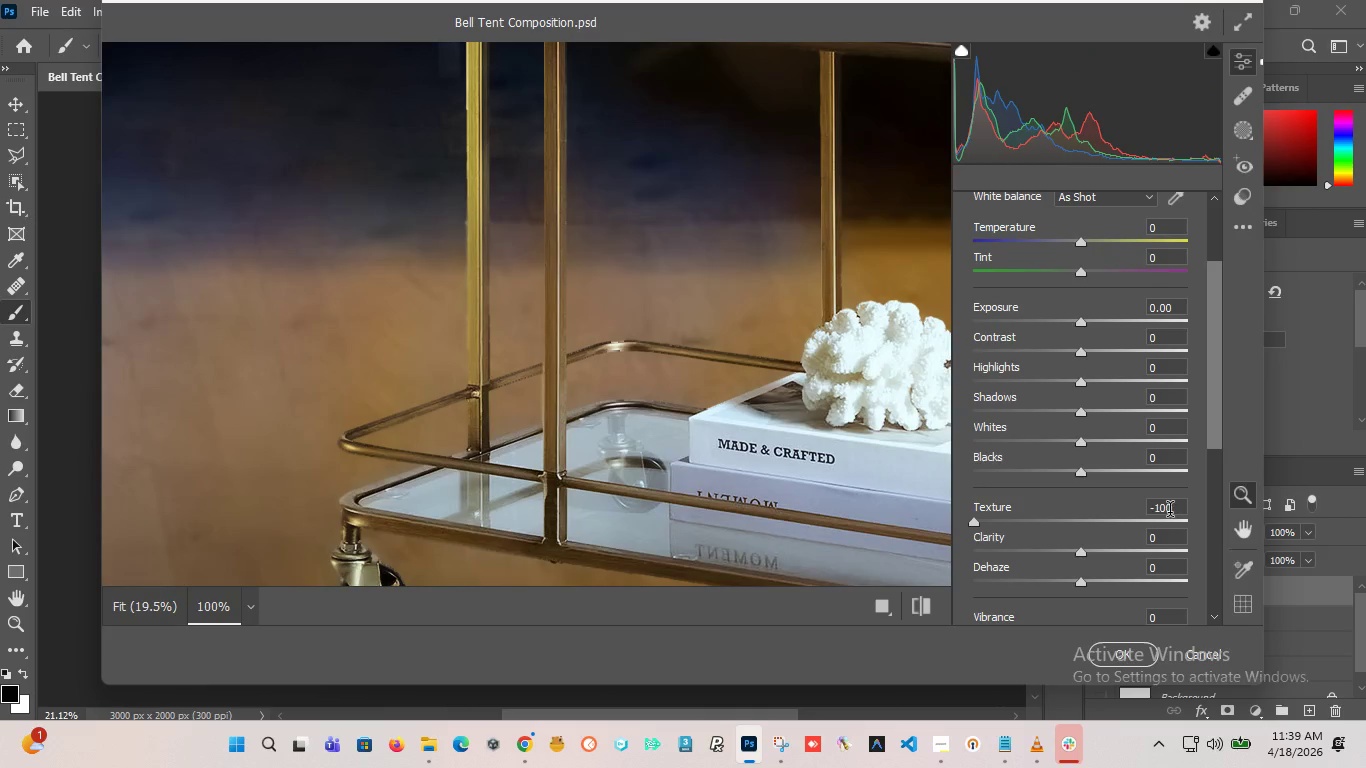 
left_click_drag(start_coordinate=[1177, 515], to_coordinate=[1171, 515])
 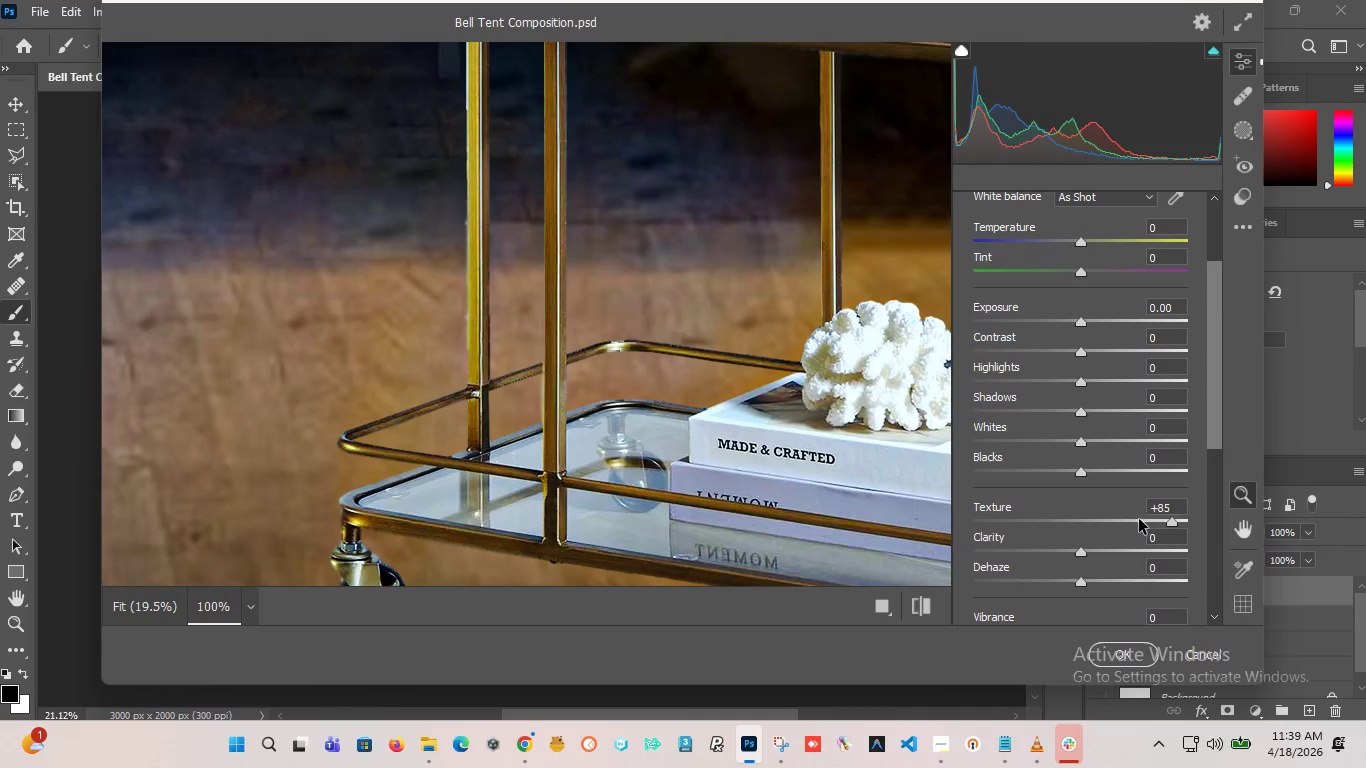 
left_click([1127, 524])
 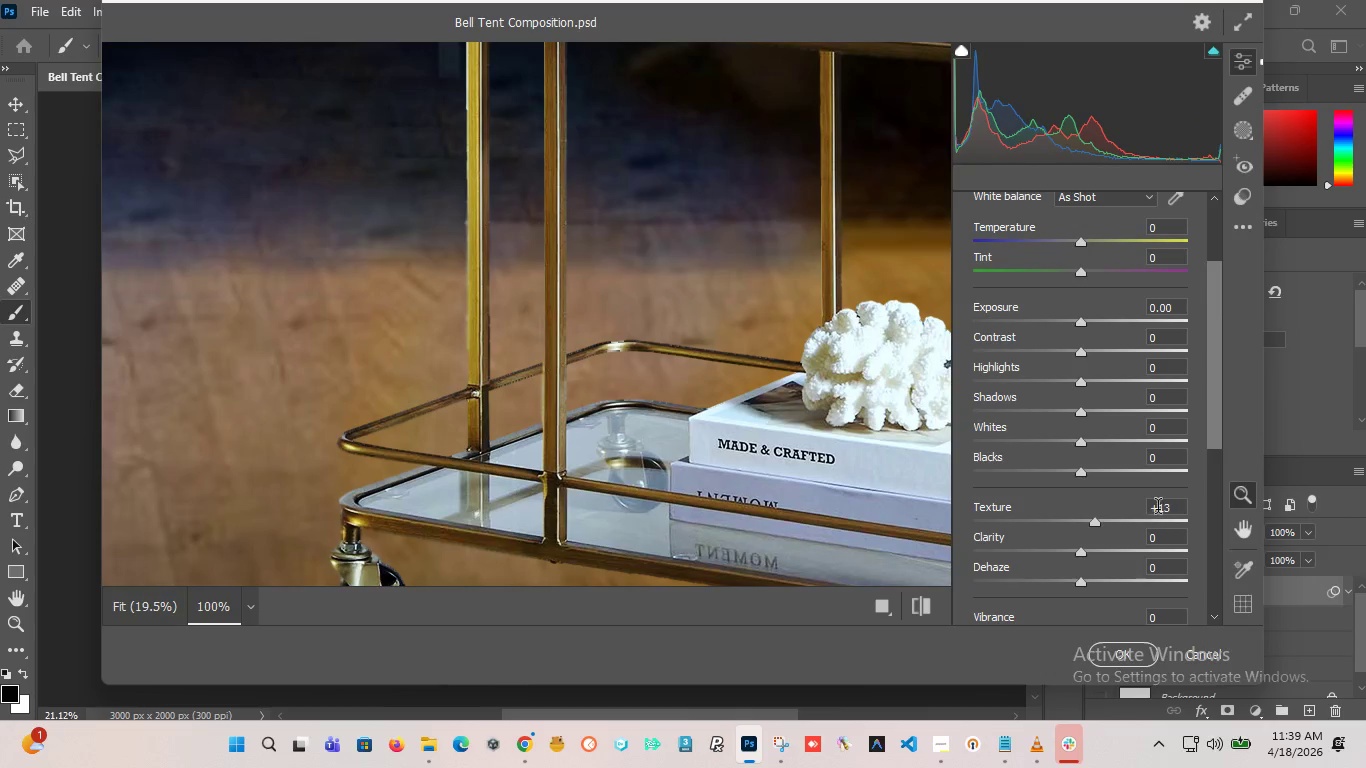 
left_click_drag(start_coordinate=[1178, 509], to_coordinate=[1137, 504])
 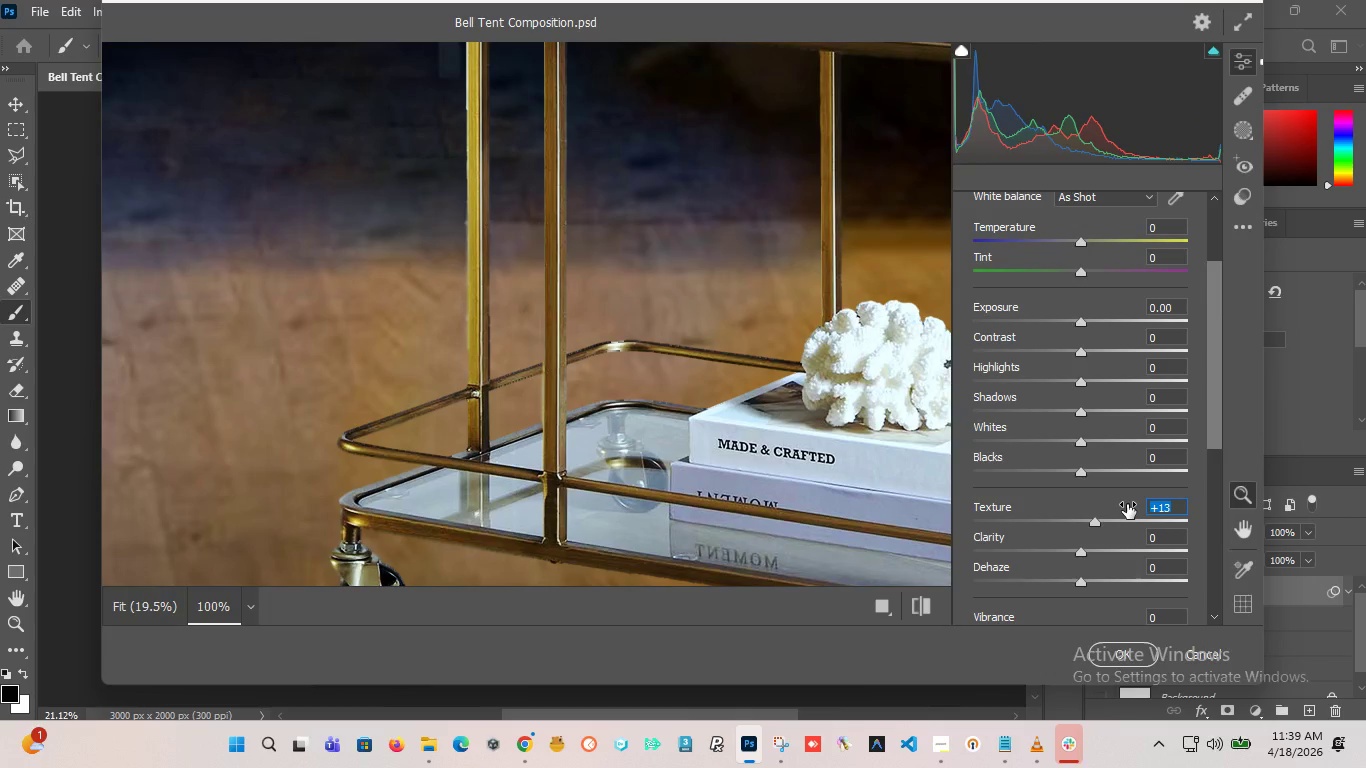 
type(15)
 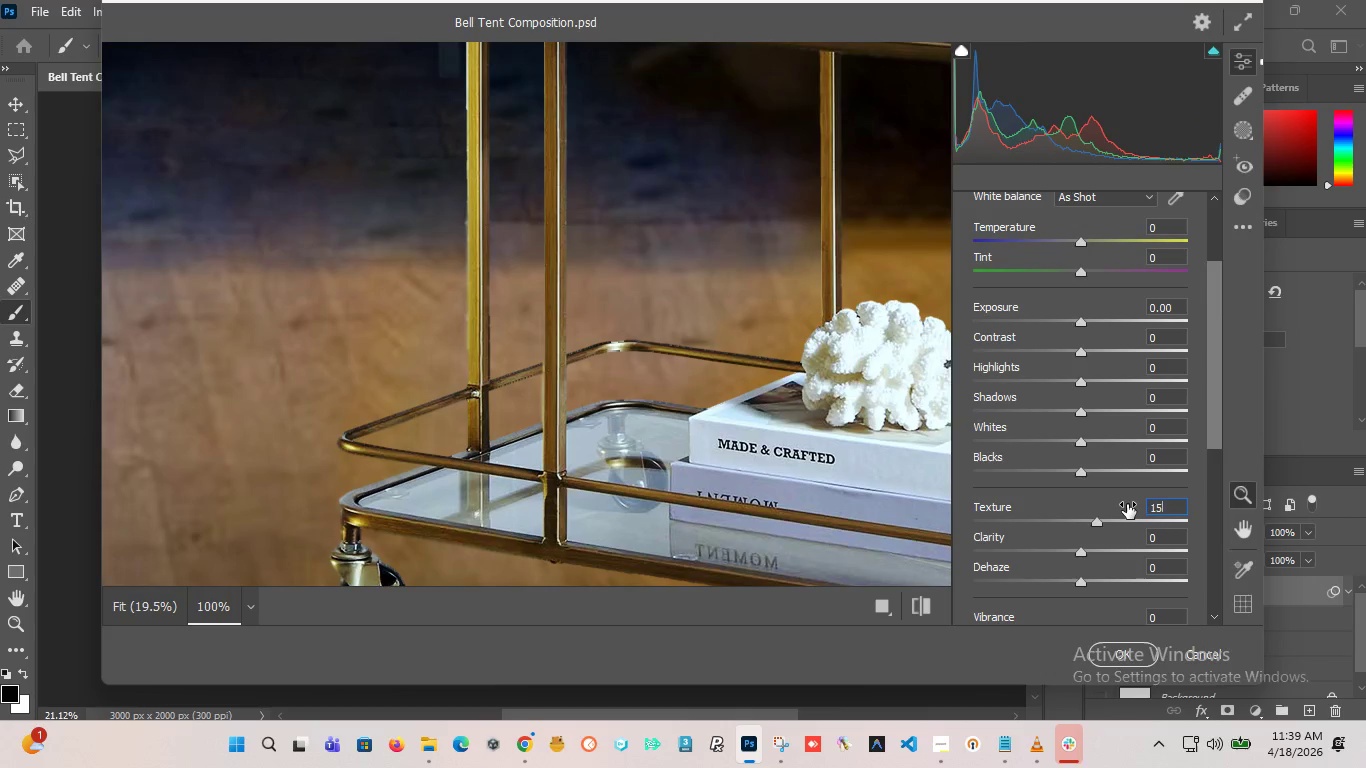 
key(Enter)
 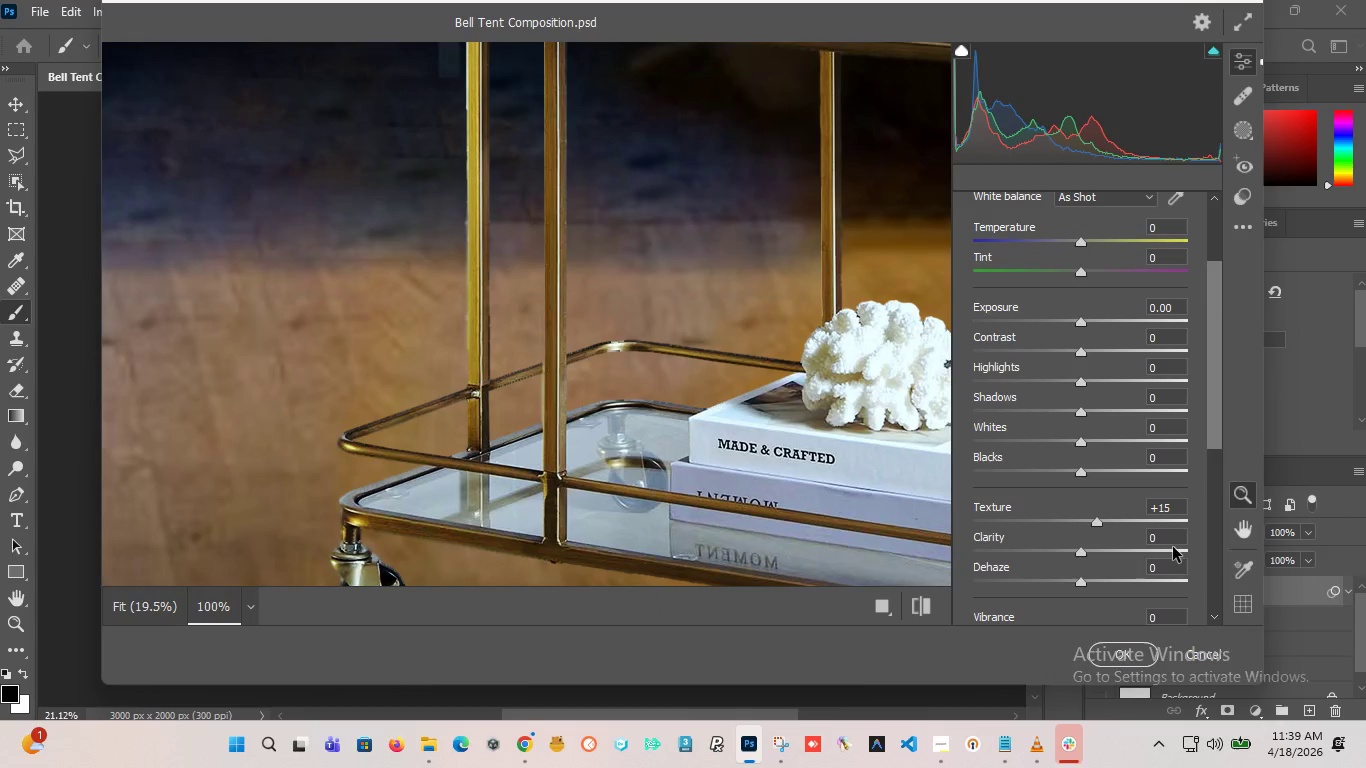 
left_click_drag(start_coordinate=[1171, 542], to_coordinate=[1143, 542])
 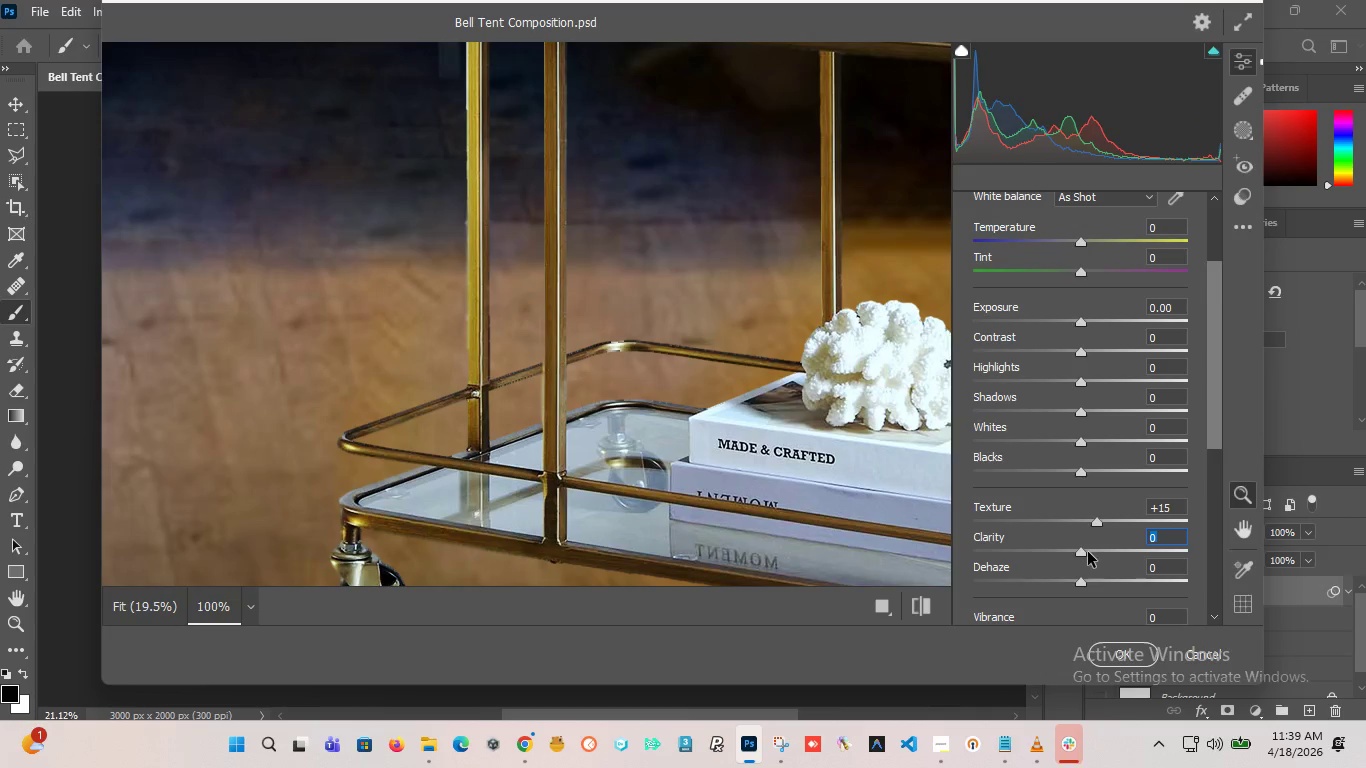 
left_click_drag(start_coordinate=[1082, 555], to_coordinate=[1183, 553])
 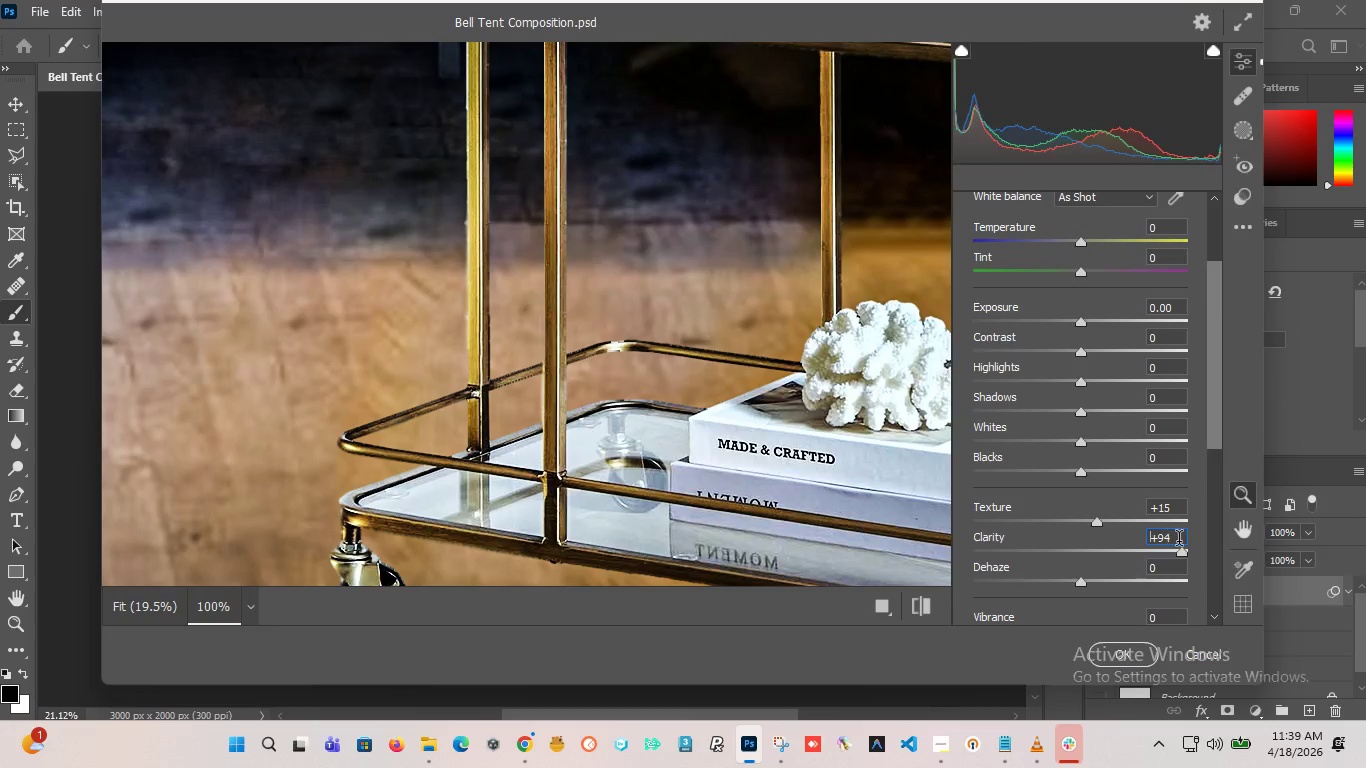 
left_click_drag(start_coordinate=[1179, 541], to_coordinate=[1139, 541])
 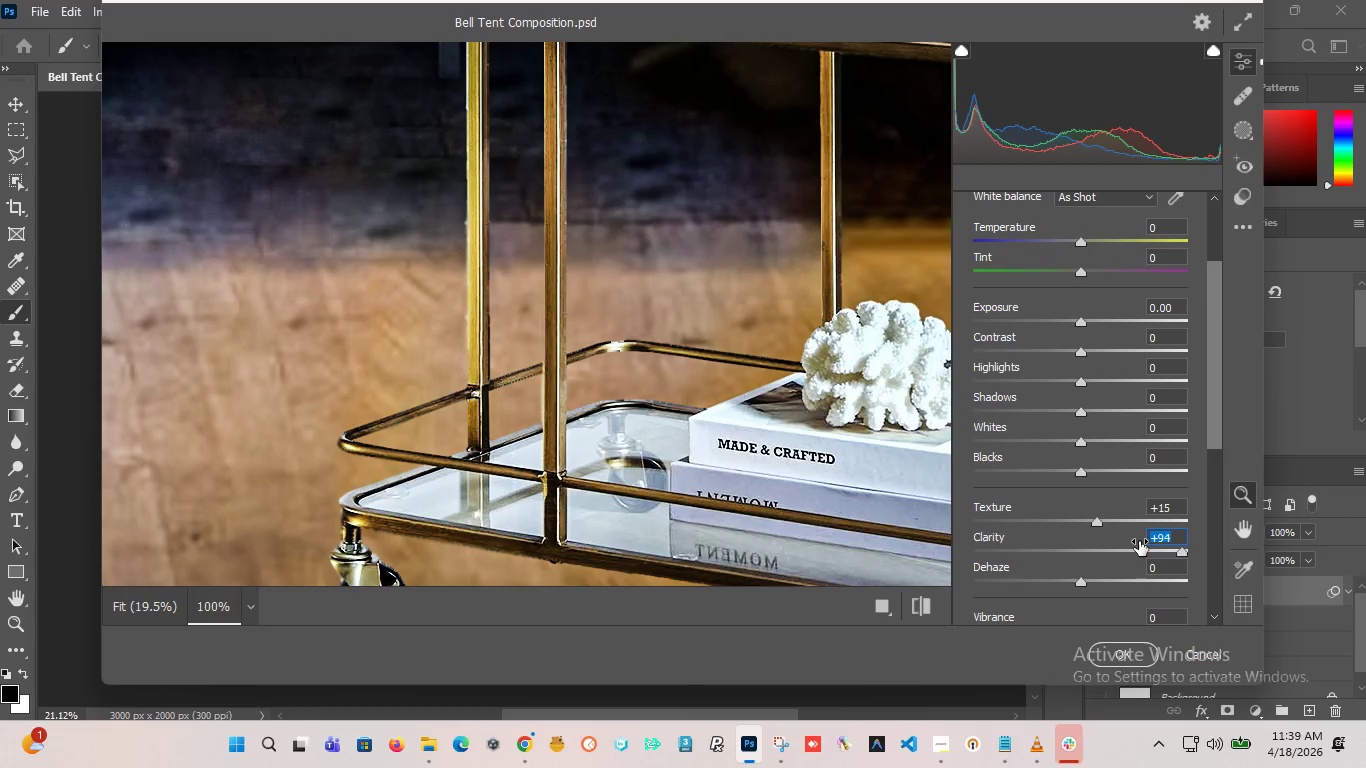 
key(2)
 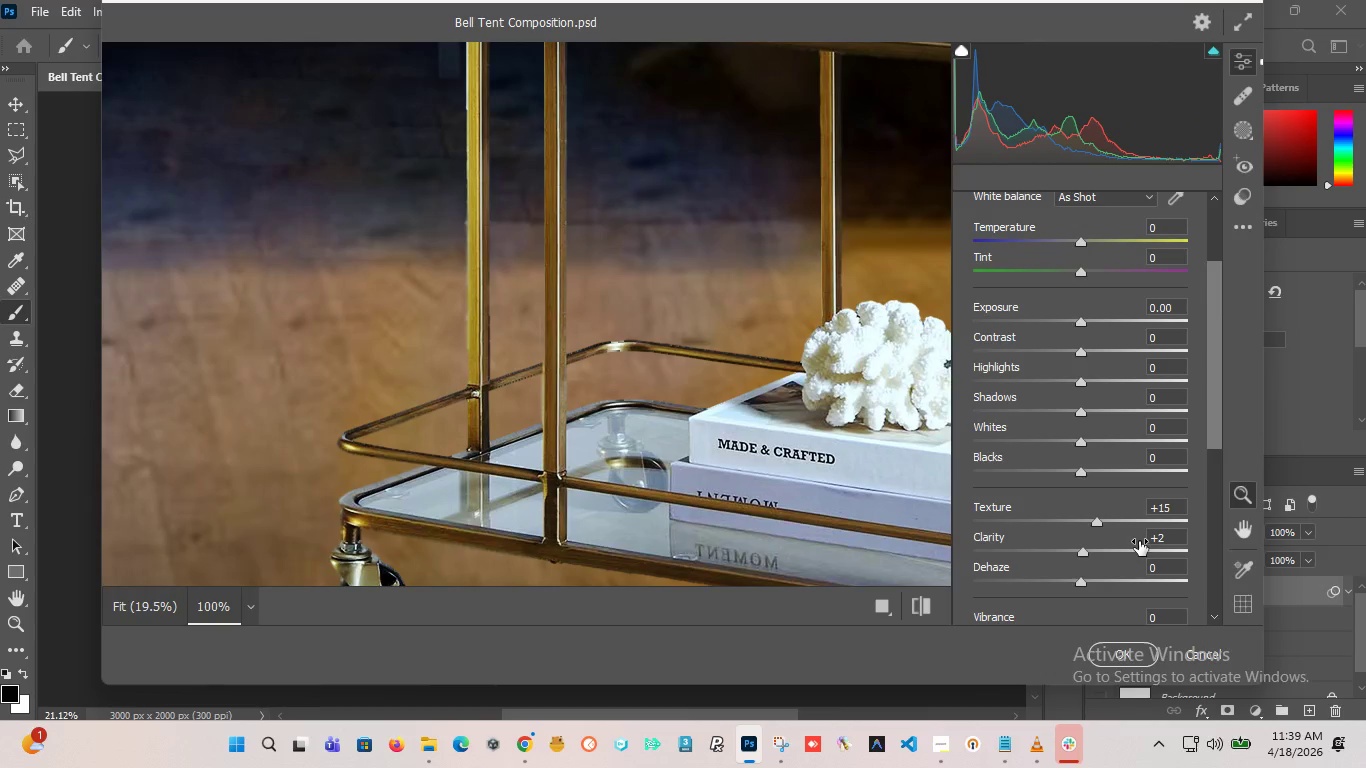 
key(Enter)
 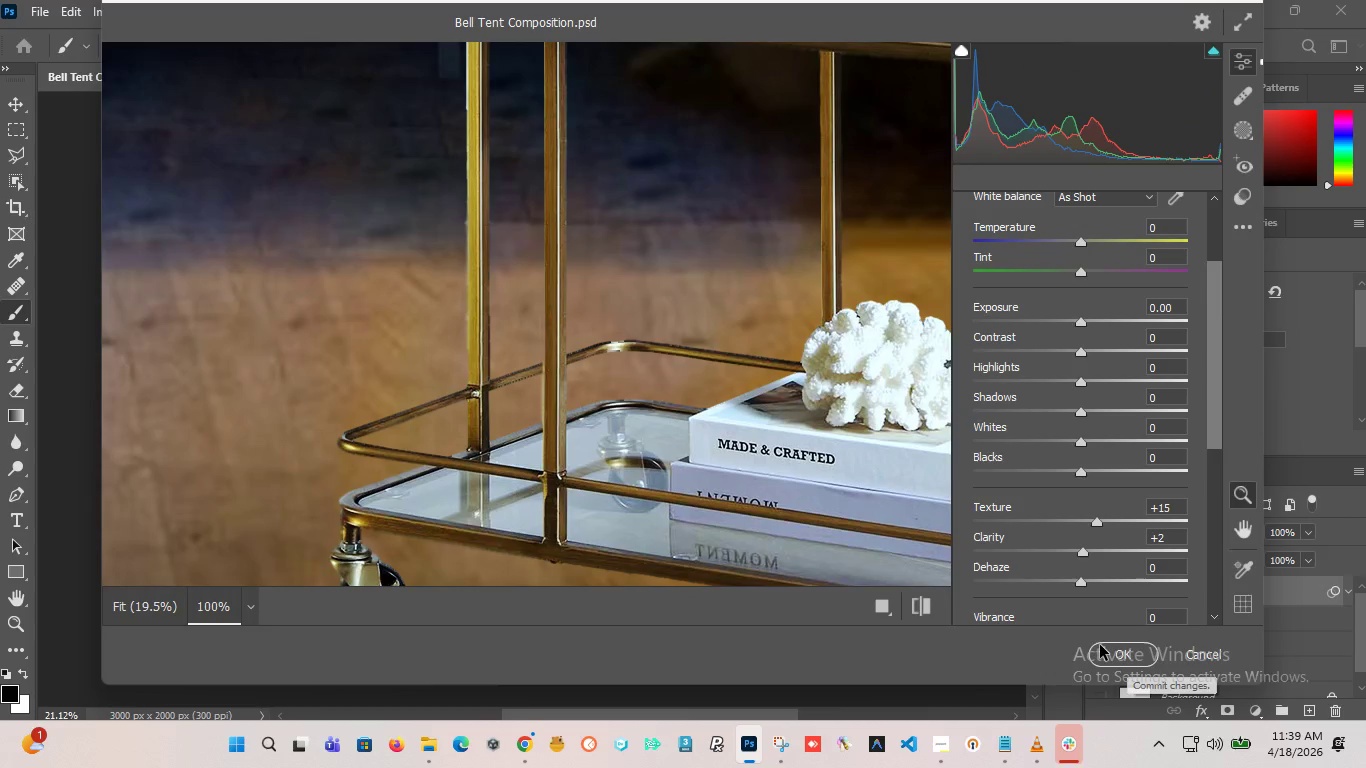 
left_click([1112, 649])
 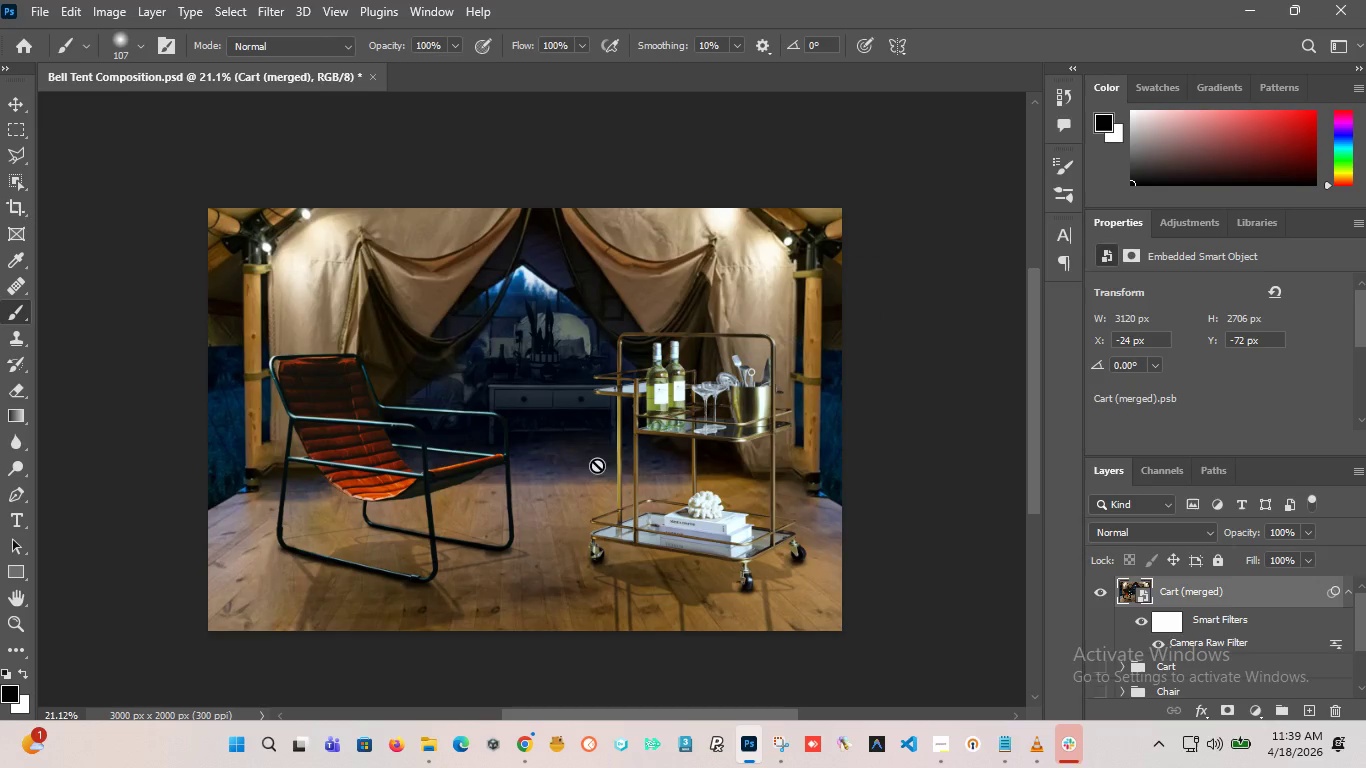 
hold_key(key=AltLeft, duration=1.38)
scroll: coordinate [621, 465], scroll_direction: up, amount: 7.0
 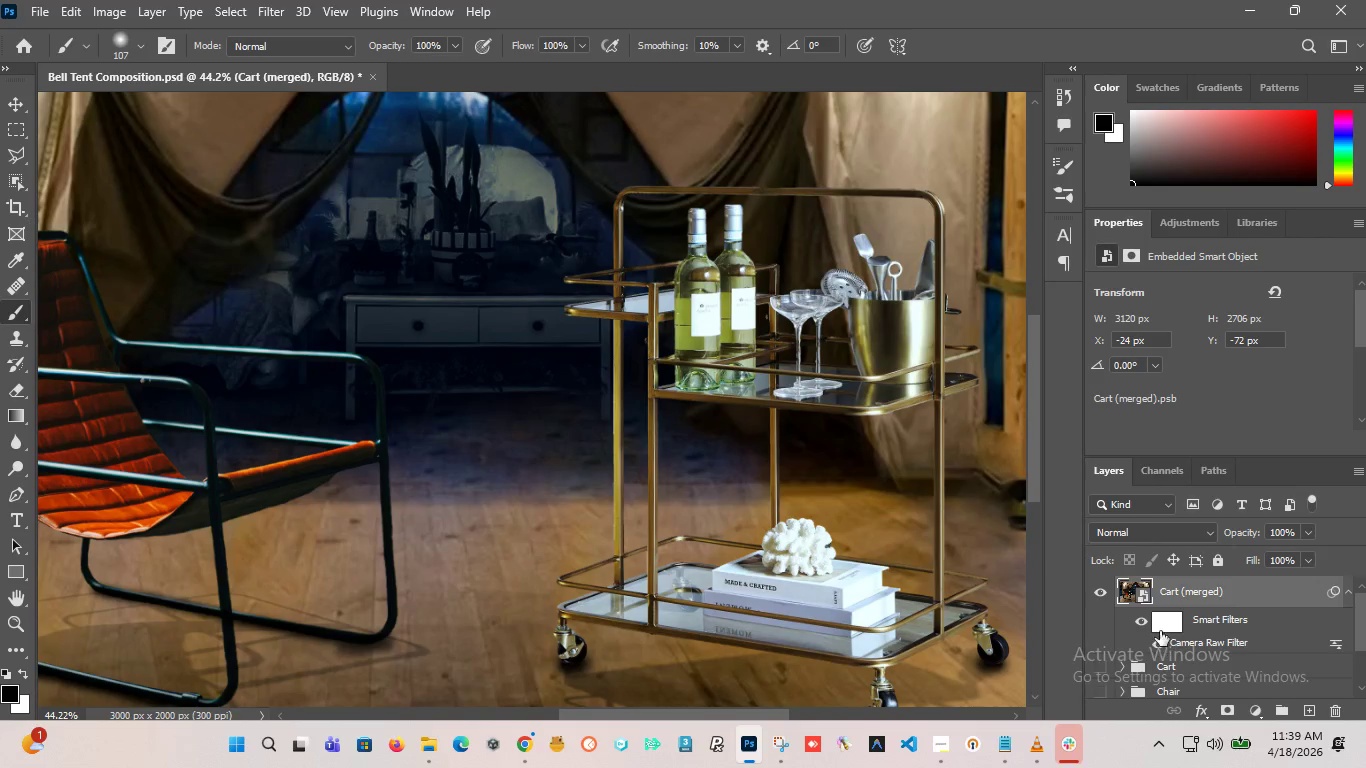 
left_click([1139, 622])
 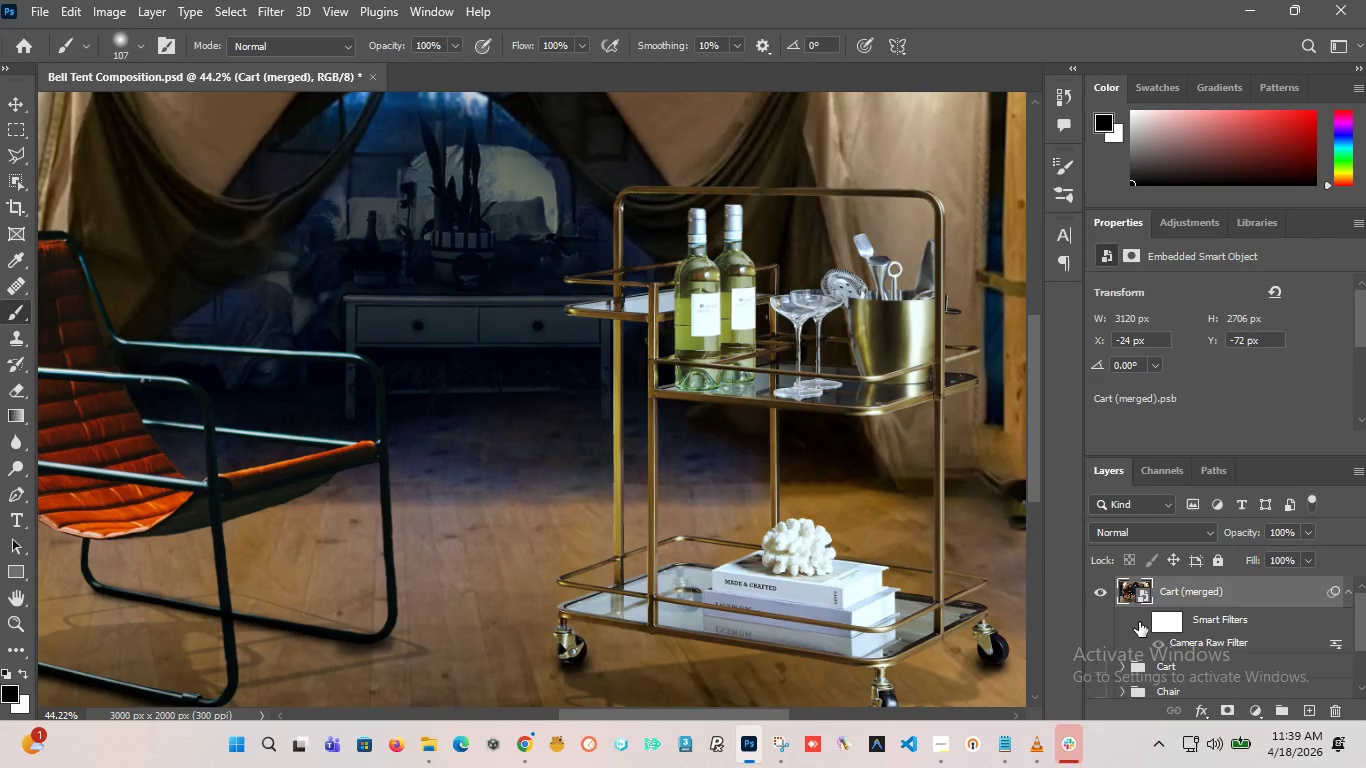 
left_click([1139, 622])
 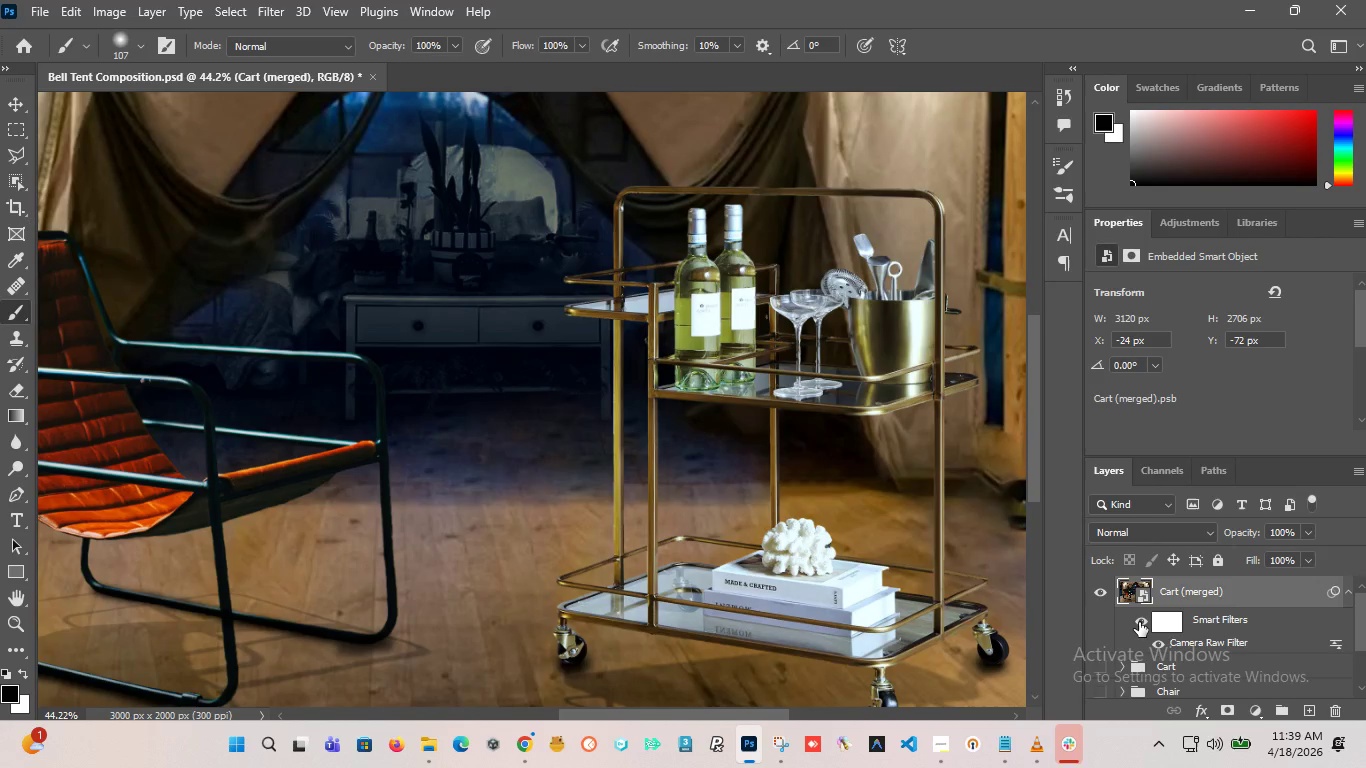 
left_click([1139, 622])
 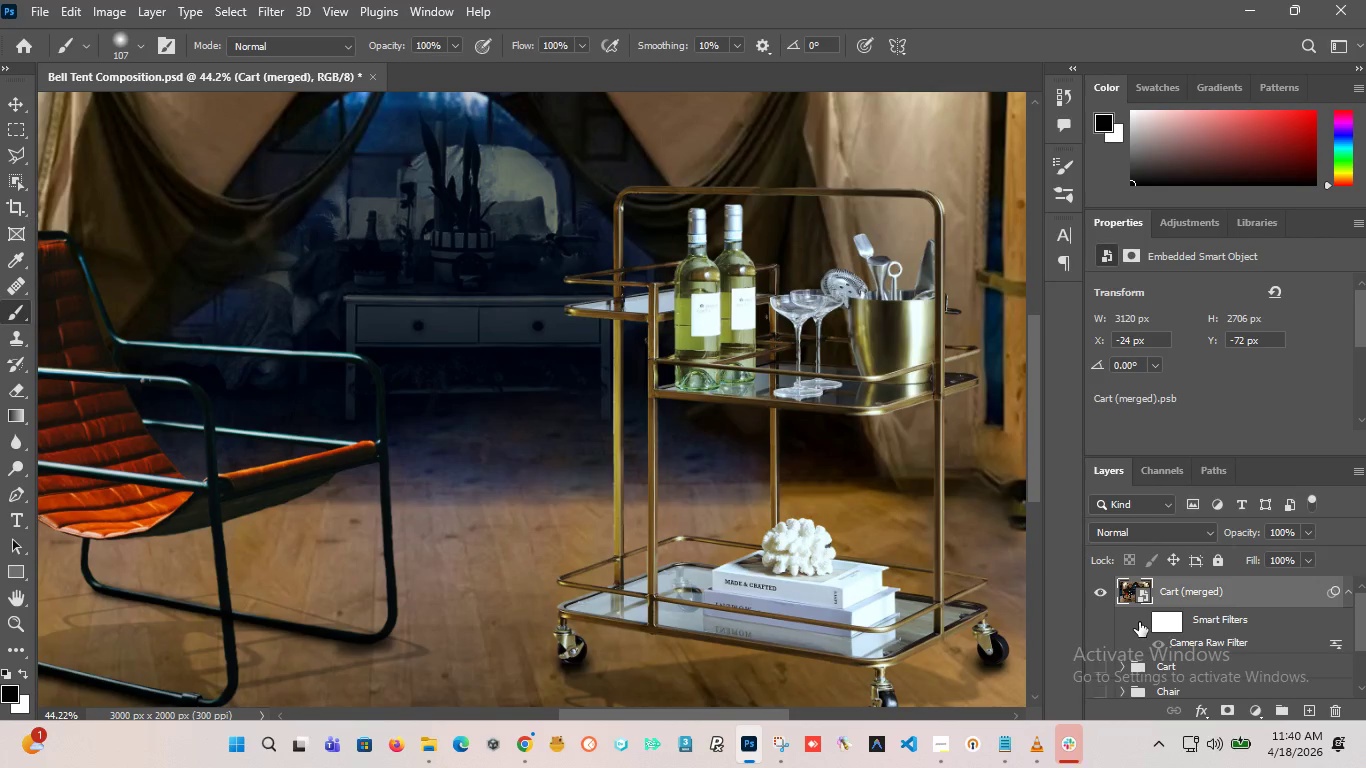 
left_click([1139, 622])
 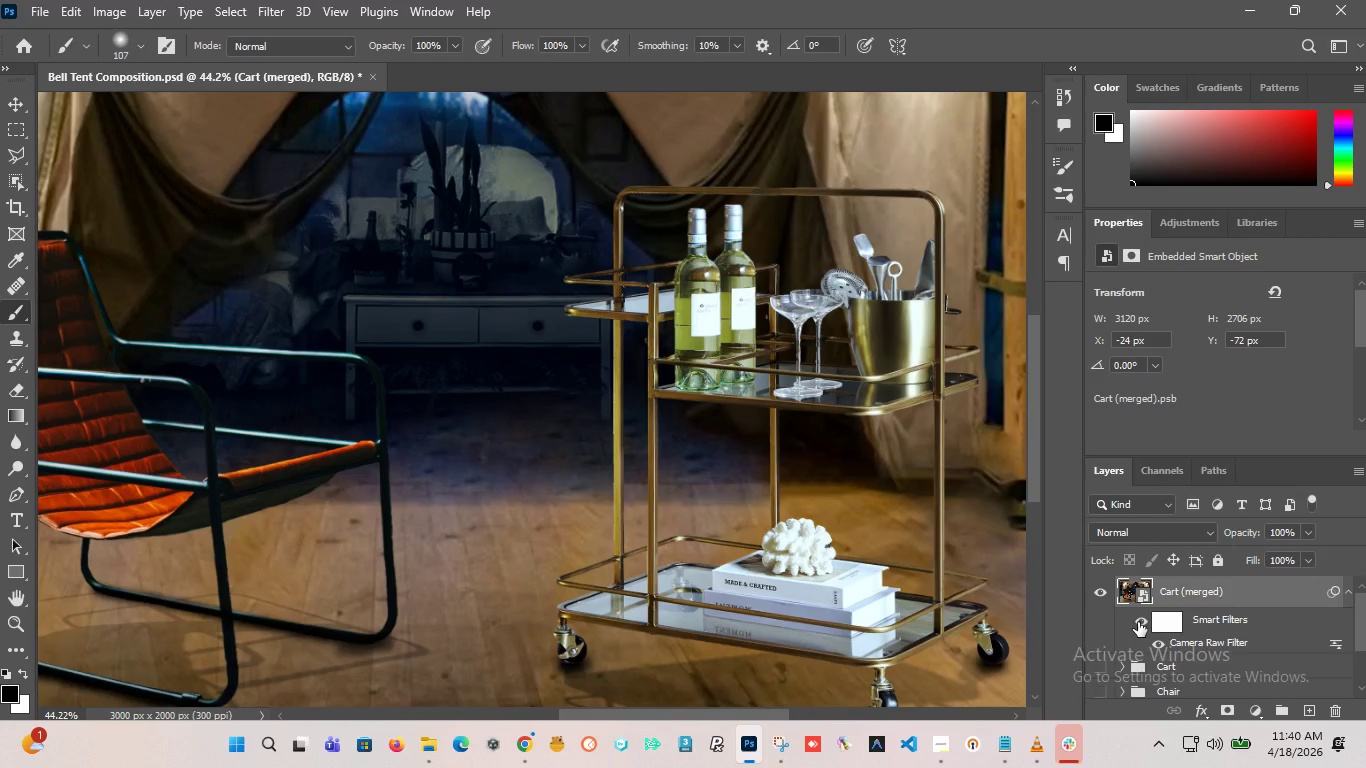 
left_click([1138, 622])